 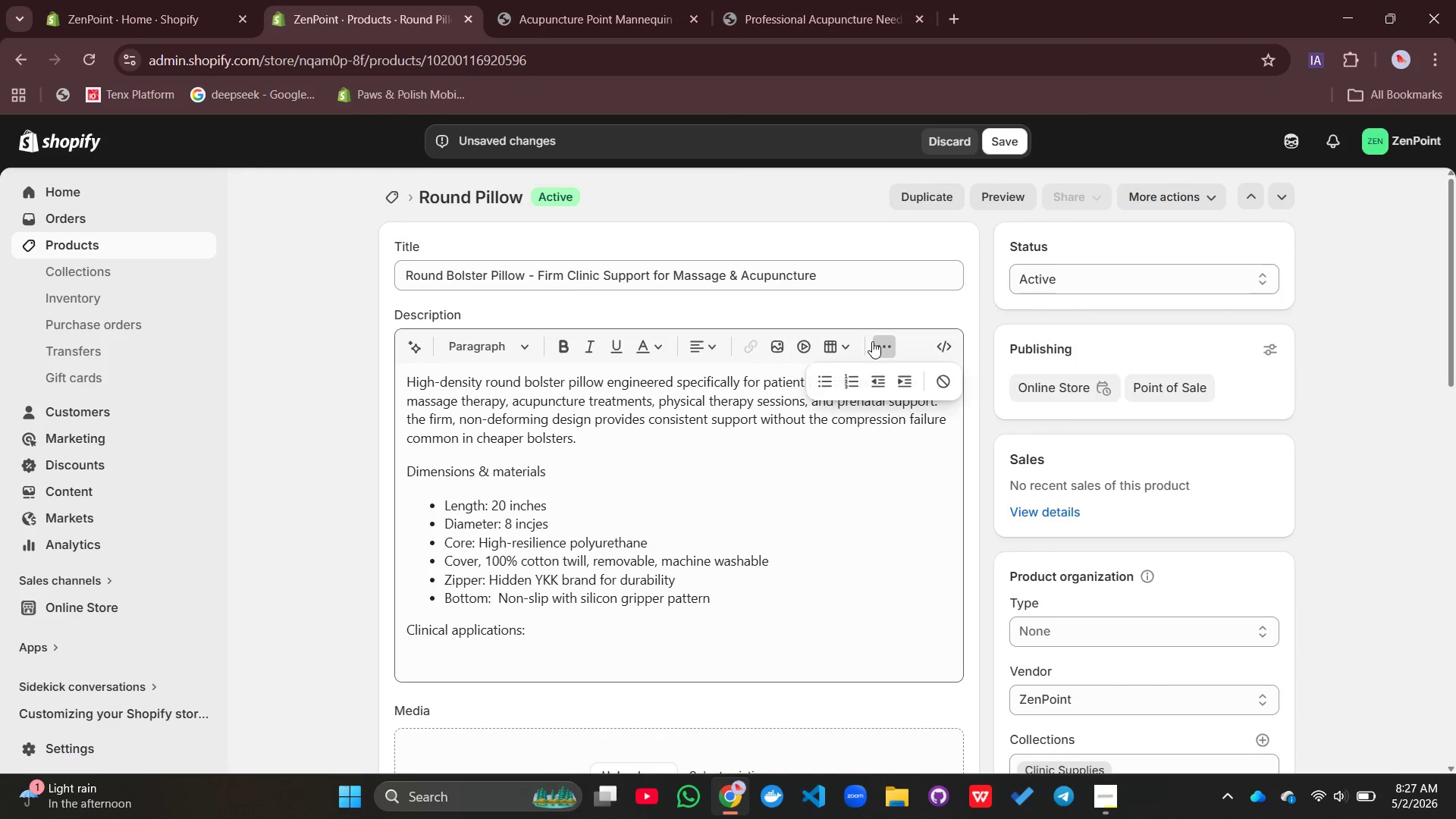 
left_click([815, 384])
 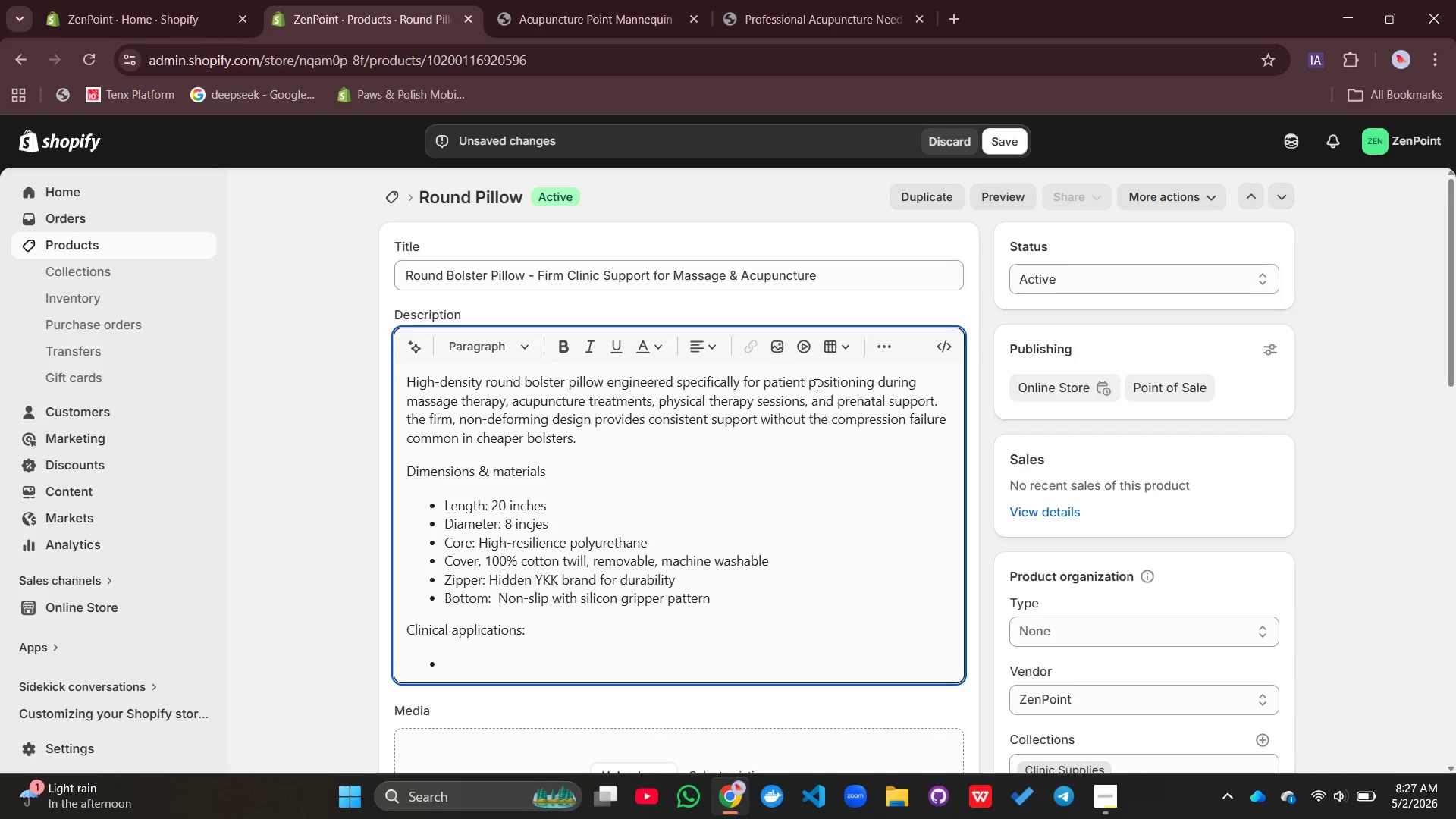 
wait(5.36)
 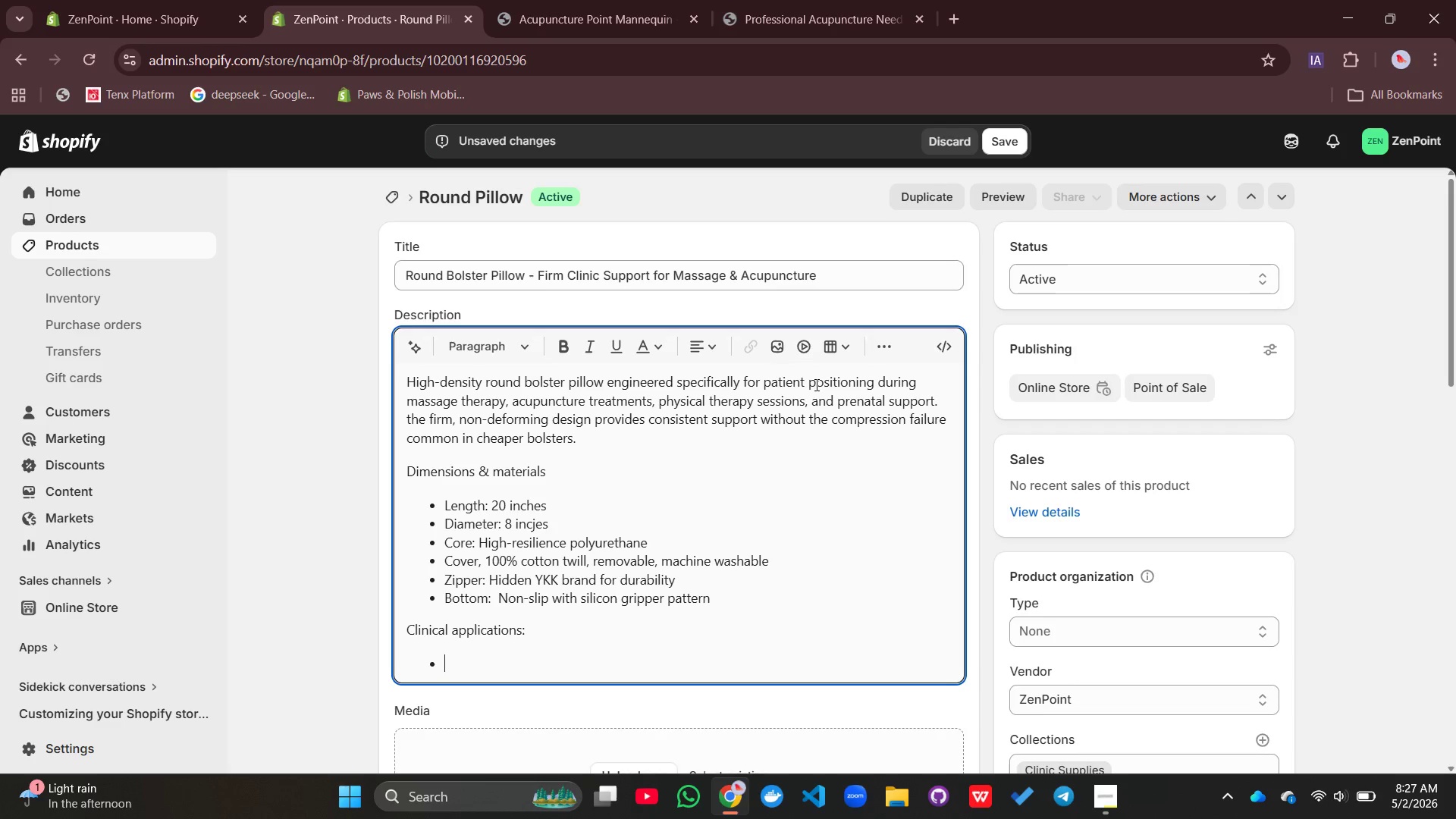 
type(Knee suppirt)
key(Backspace)
key(Backspace)
key(Backspace)
type(ort for prine positioning)
 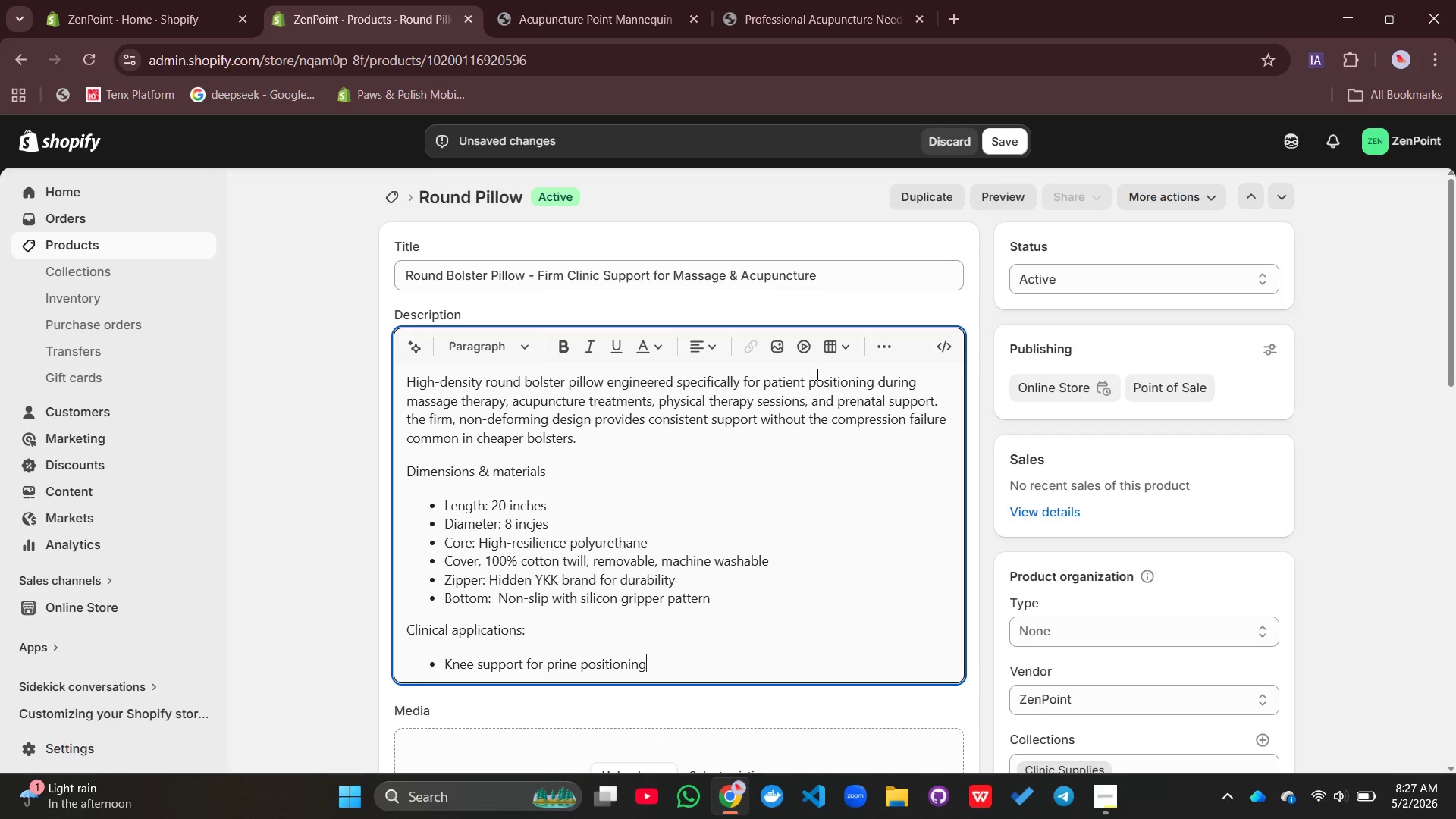 
key(Enter)
 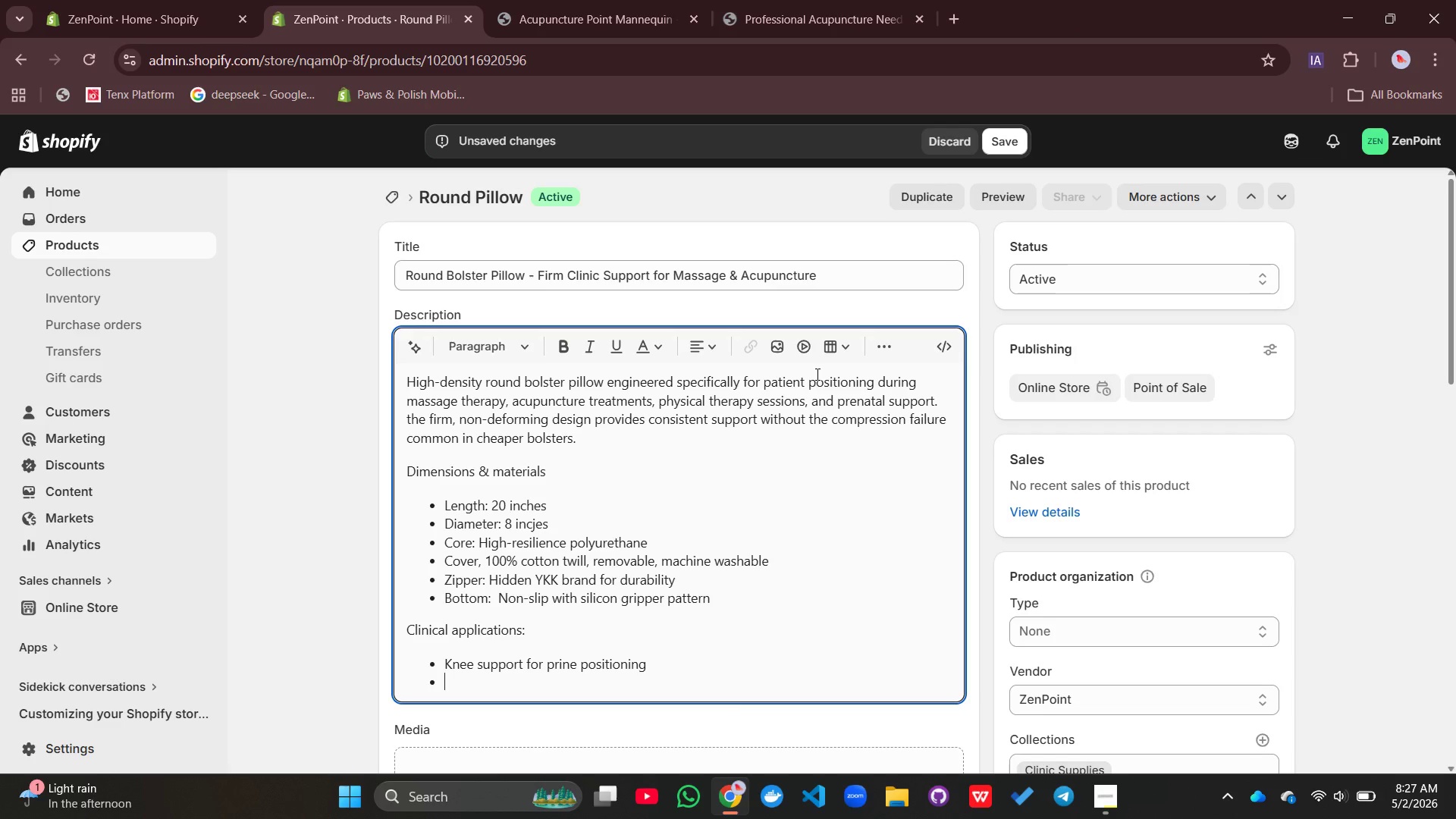 
type(Kumbe)
 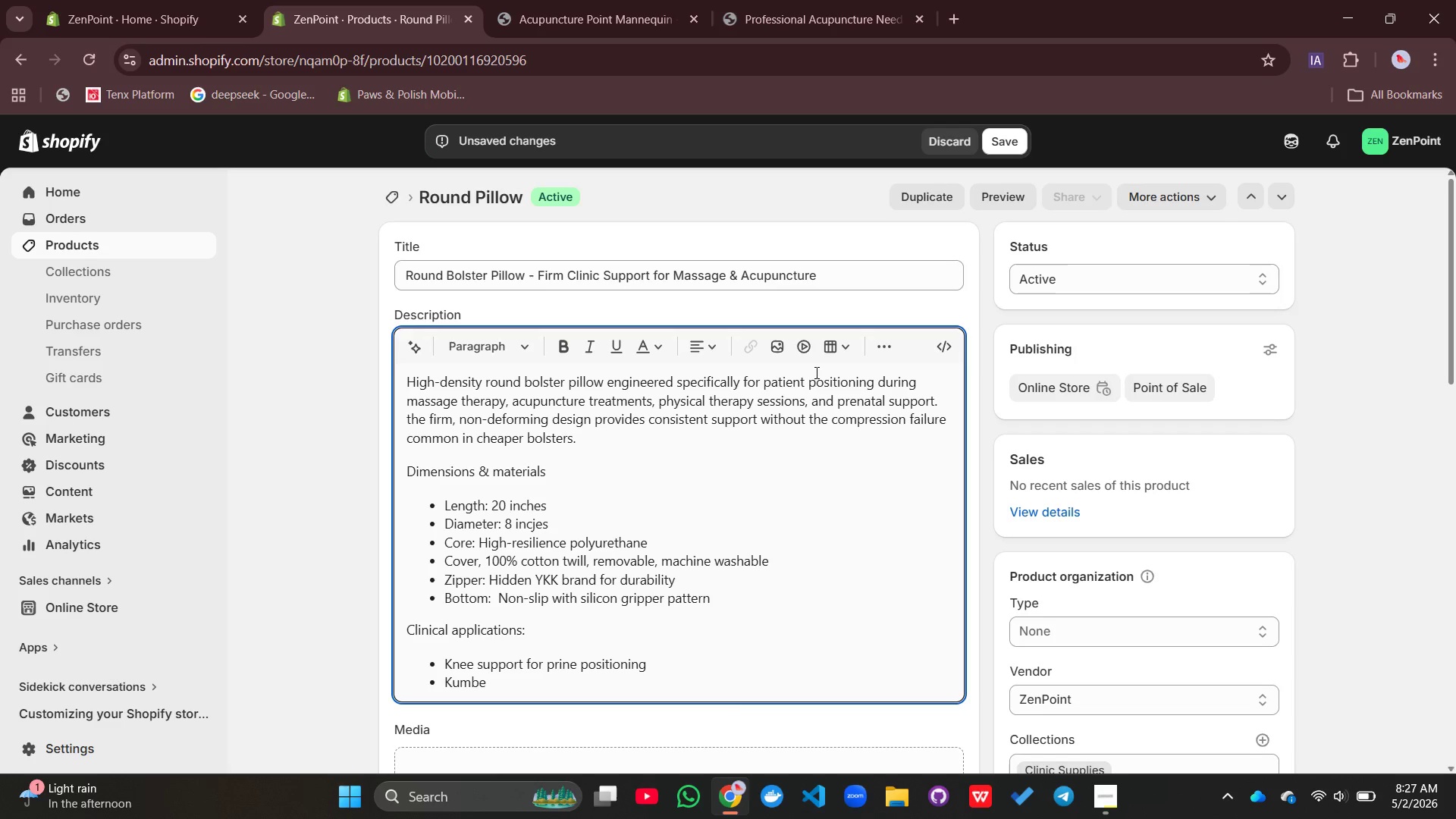 
hold_key(key=Backspace, duration=0.66)
 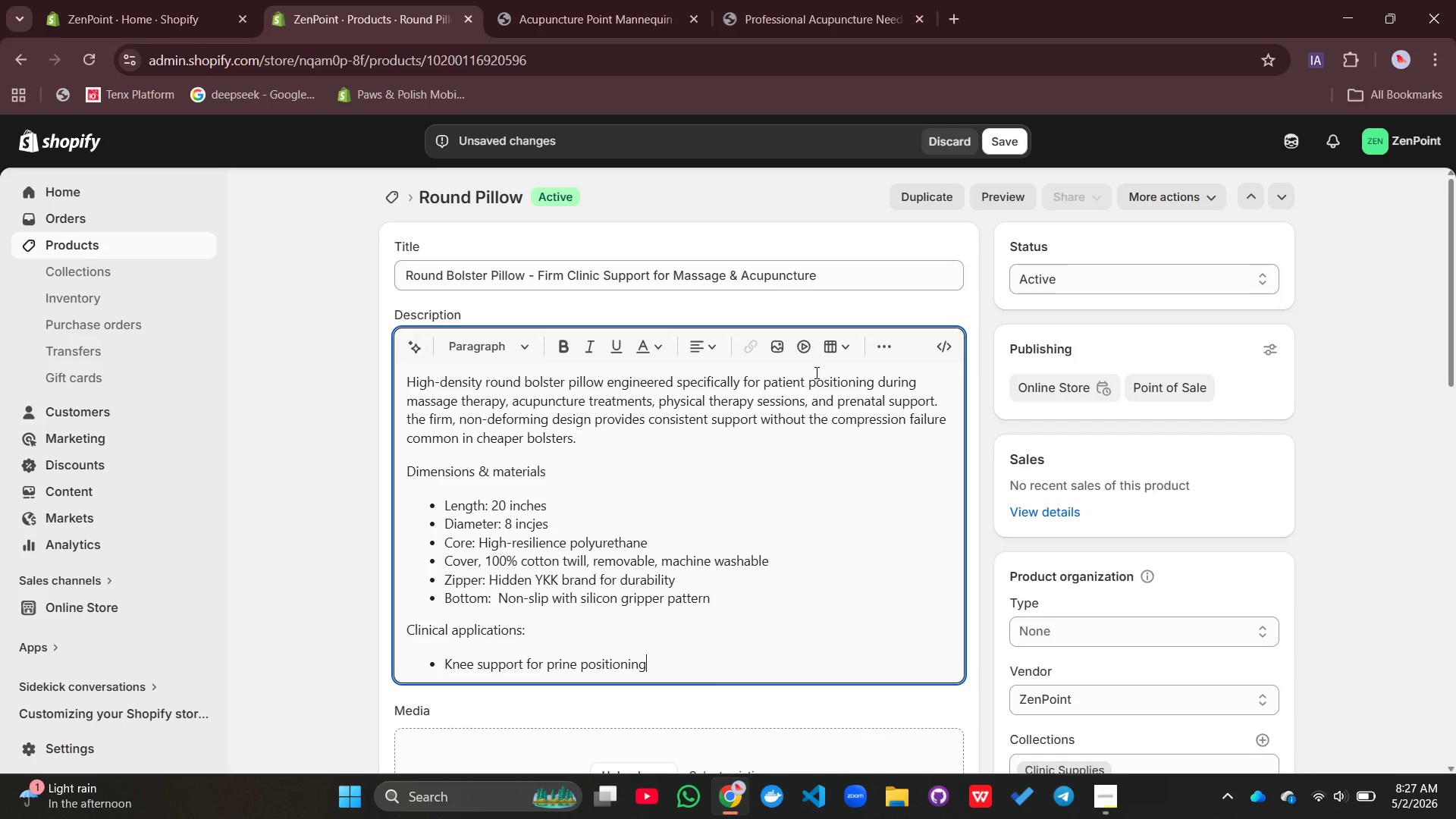 
type('Lu==)
key(Backspace)
key(Backspace)
key(Backspace)
key(Backspace)
key(Backspace)
 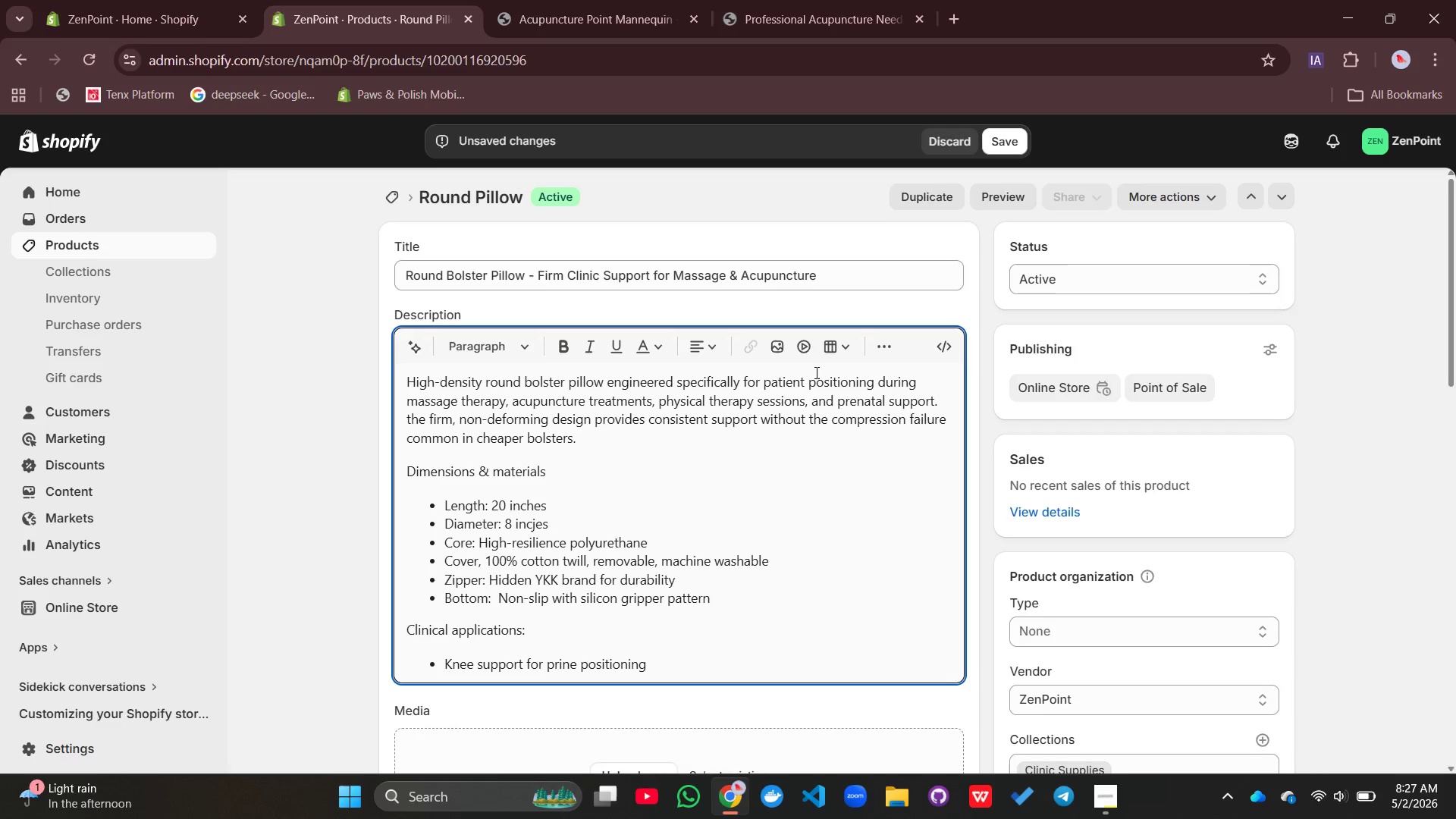 
key(Enter)
 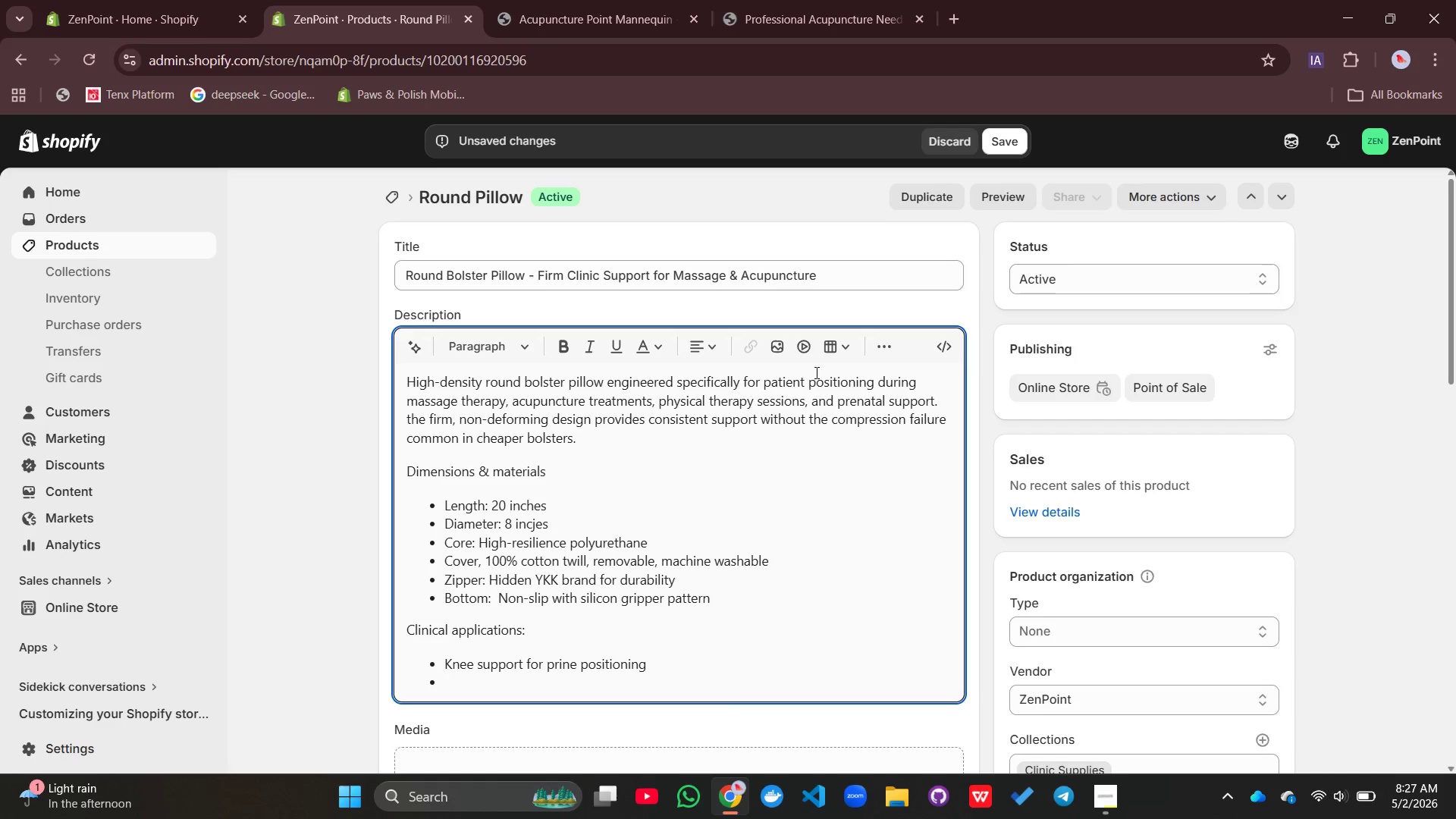 
type(Lumbar f=r)
key(Backspace)
key(Backspace)
key(Backspace)
type(roll fir)
key(Backspace)
key(Backspace)
type(or supine====)
key(Backspace)
key(Backspace)
key(Backspace)
key(Backspace)
 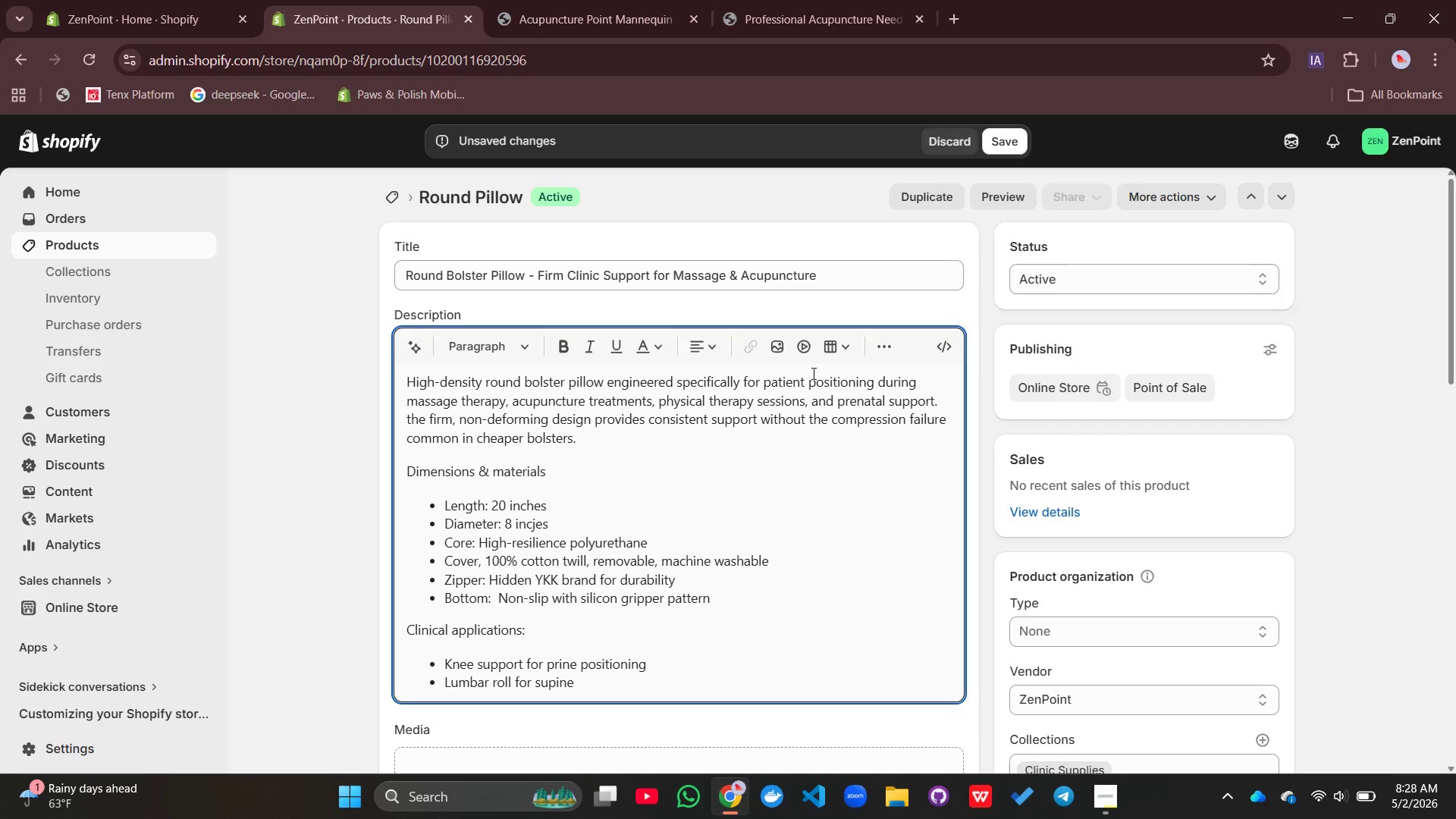 
type( patients with low back pain)
 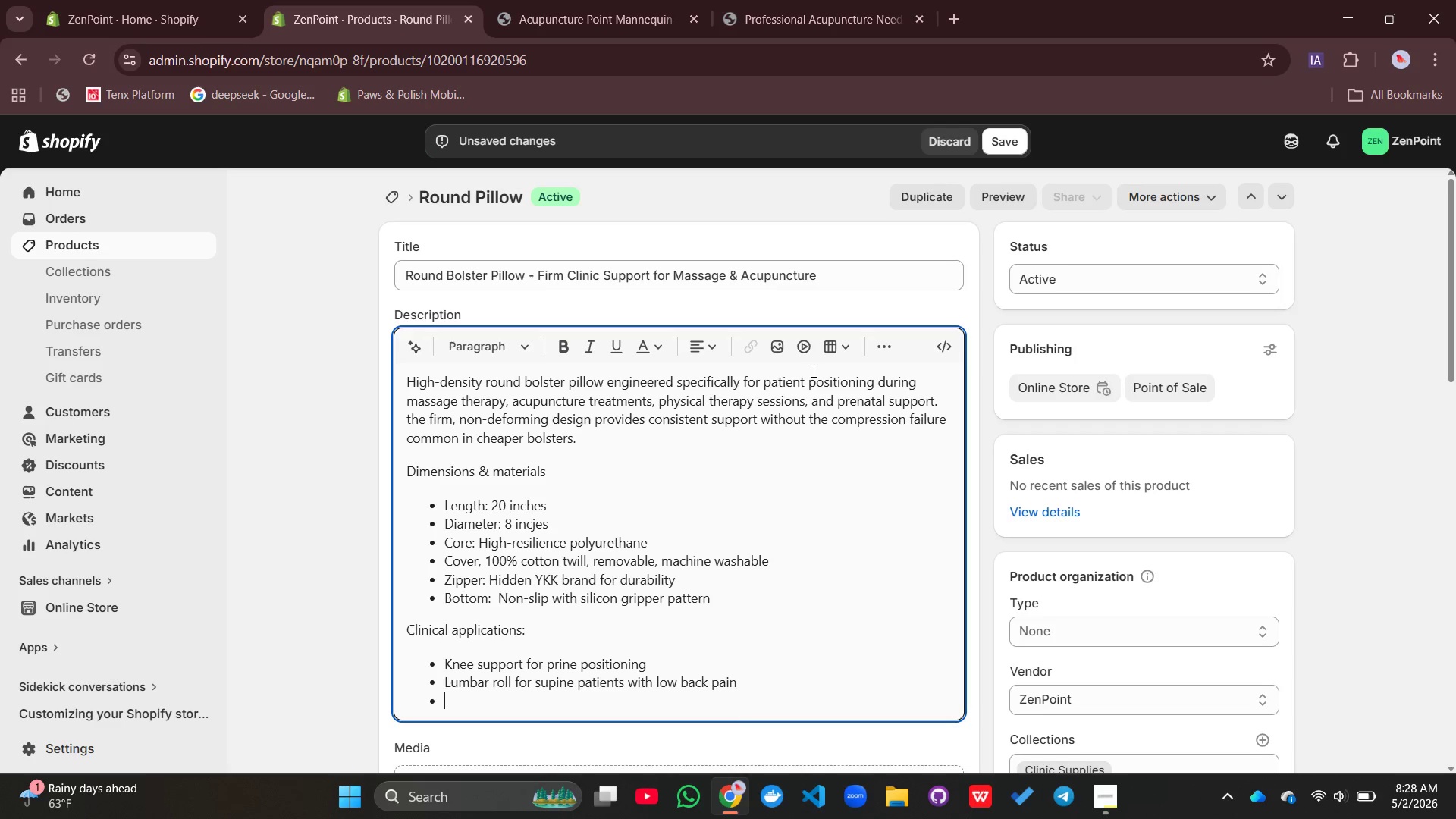 
key(Enter)
 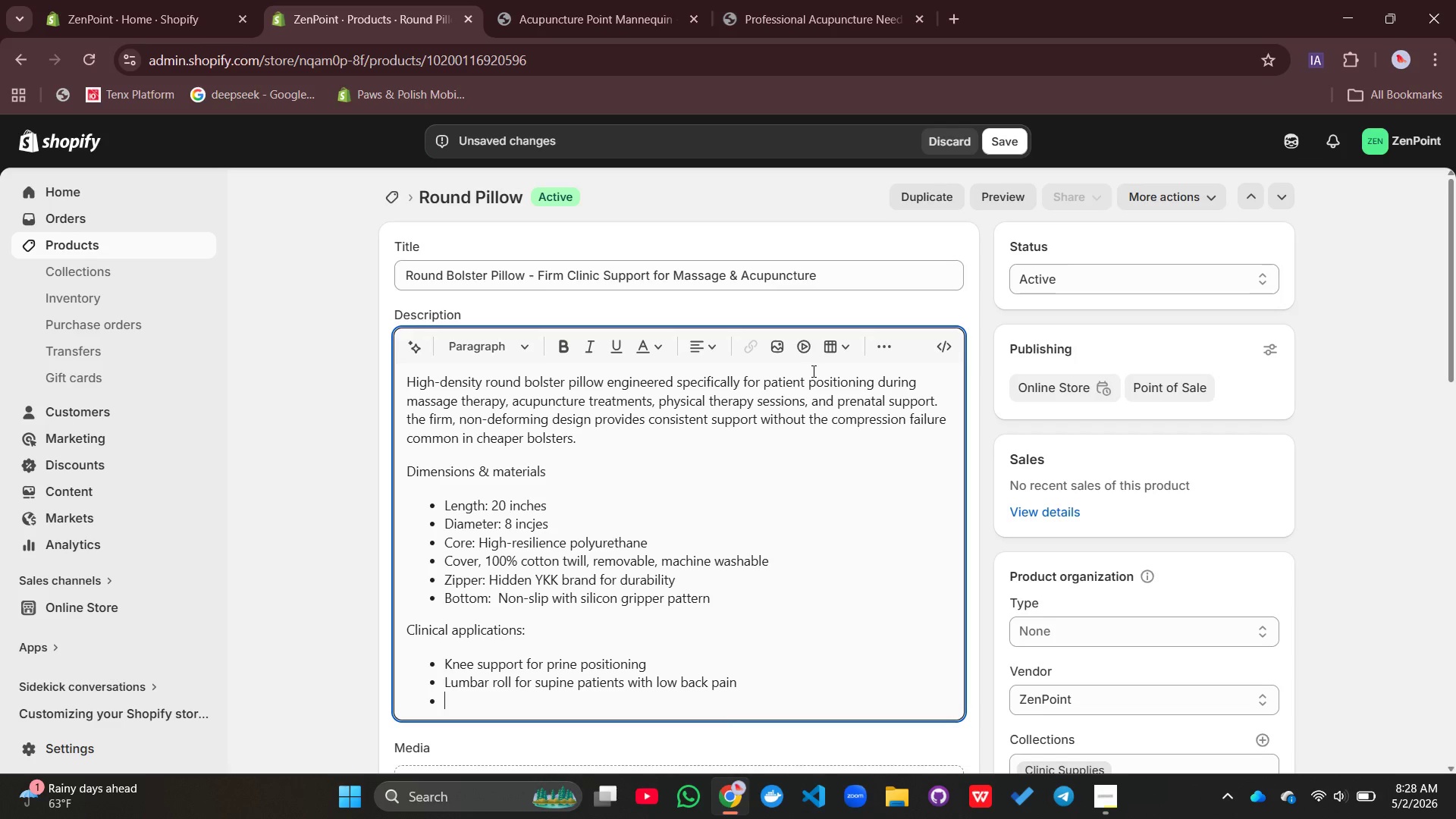 
type(Ne)
 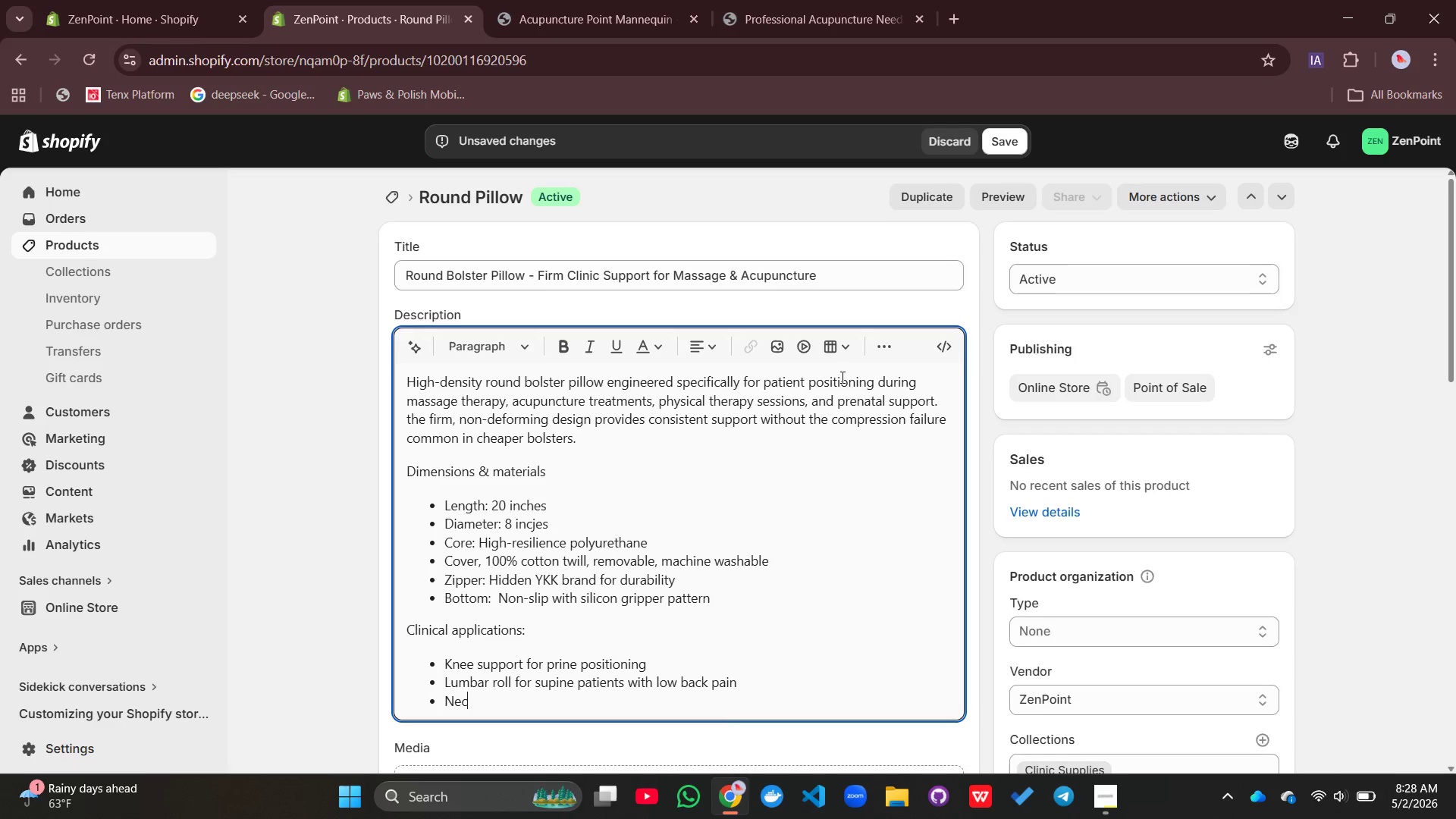 
type(cj)
key(Backspace)
type(k curve support for side-lying )
 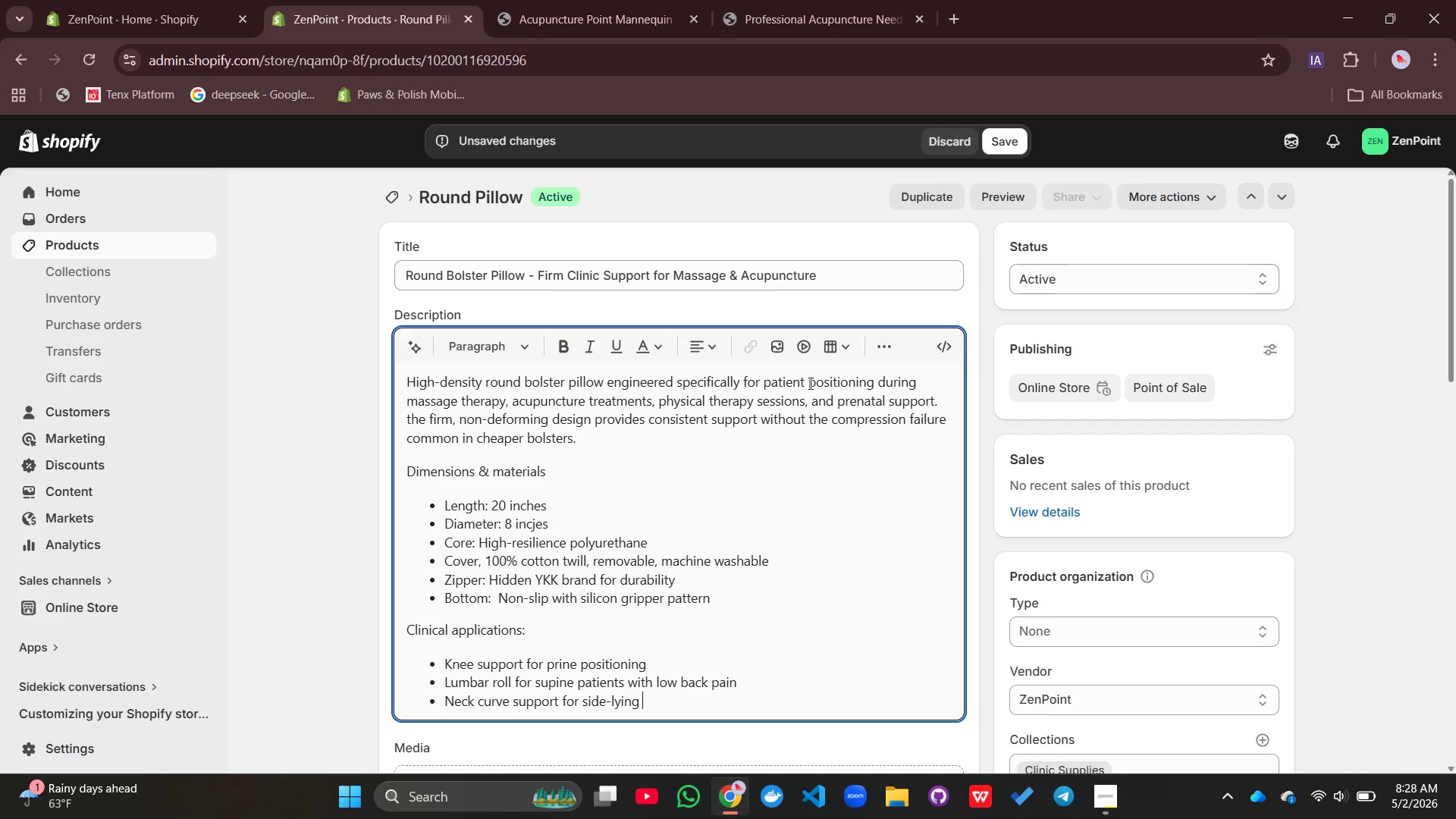 
type(treatments)
 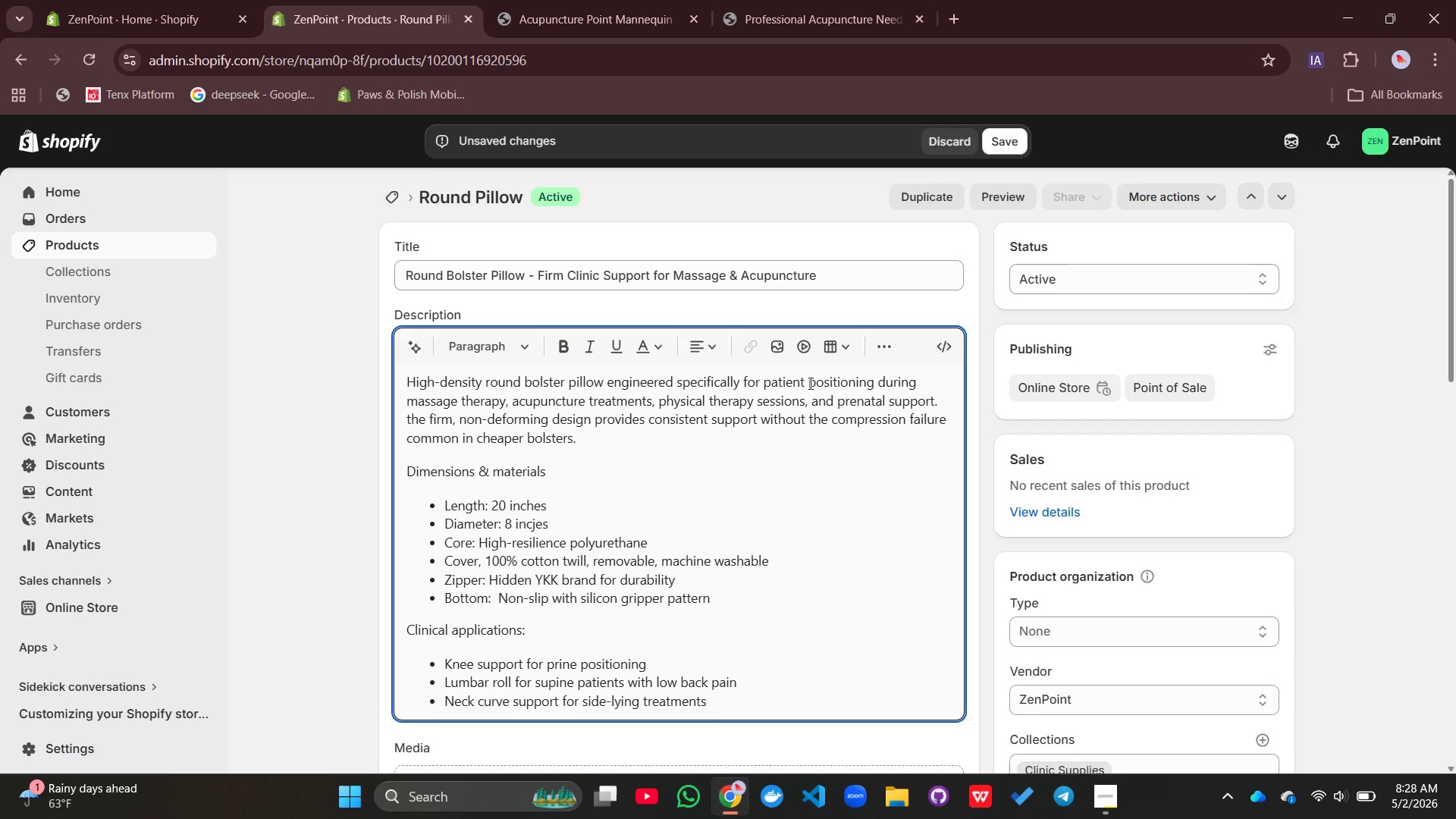 
key(Enter)
 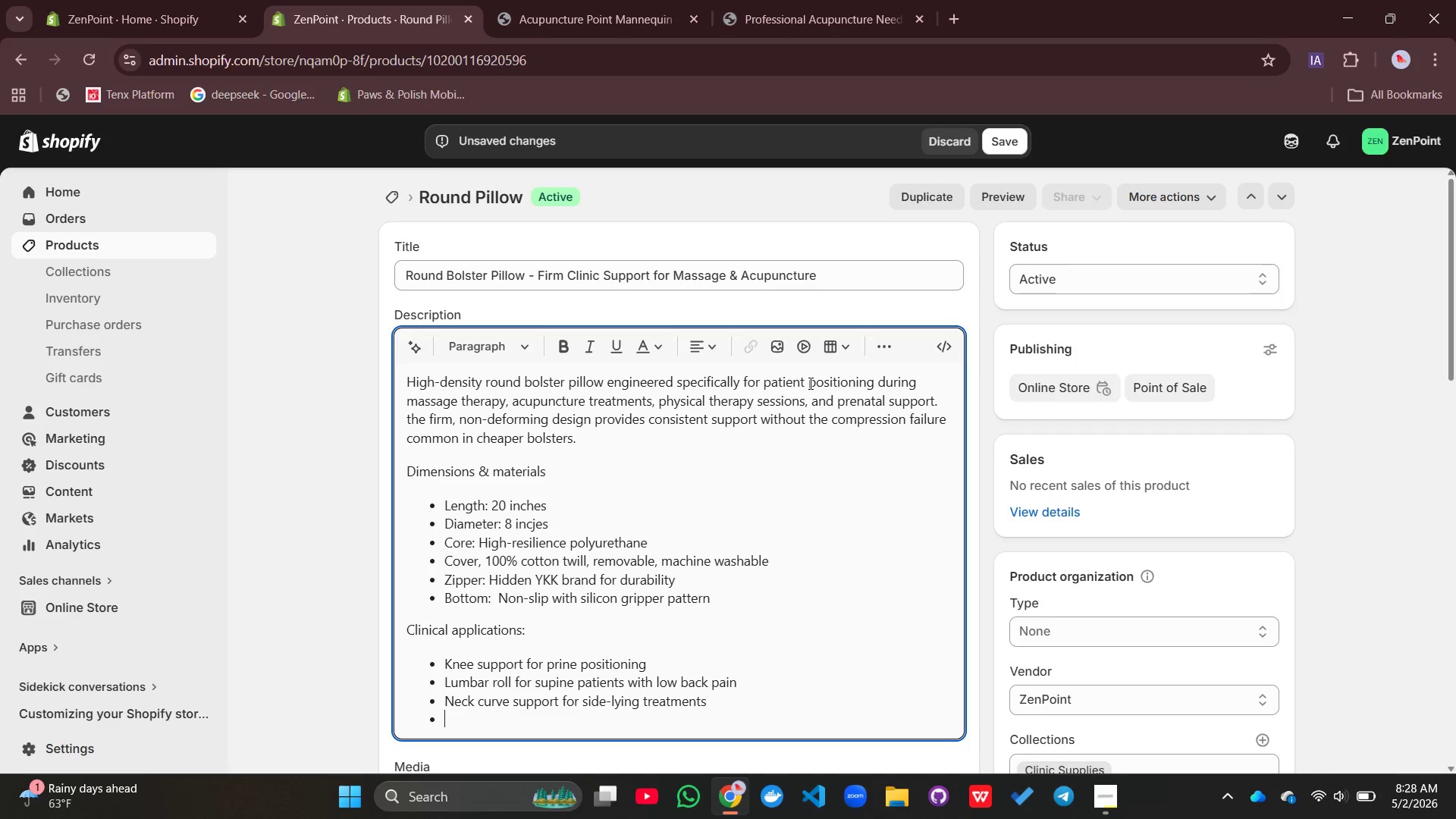 
type(Elevating ankles )
 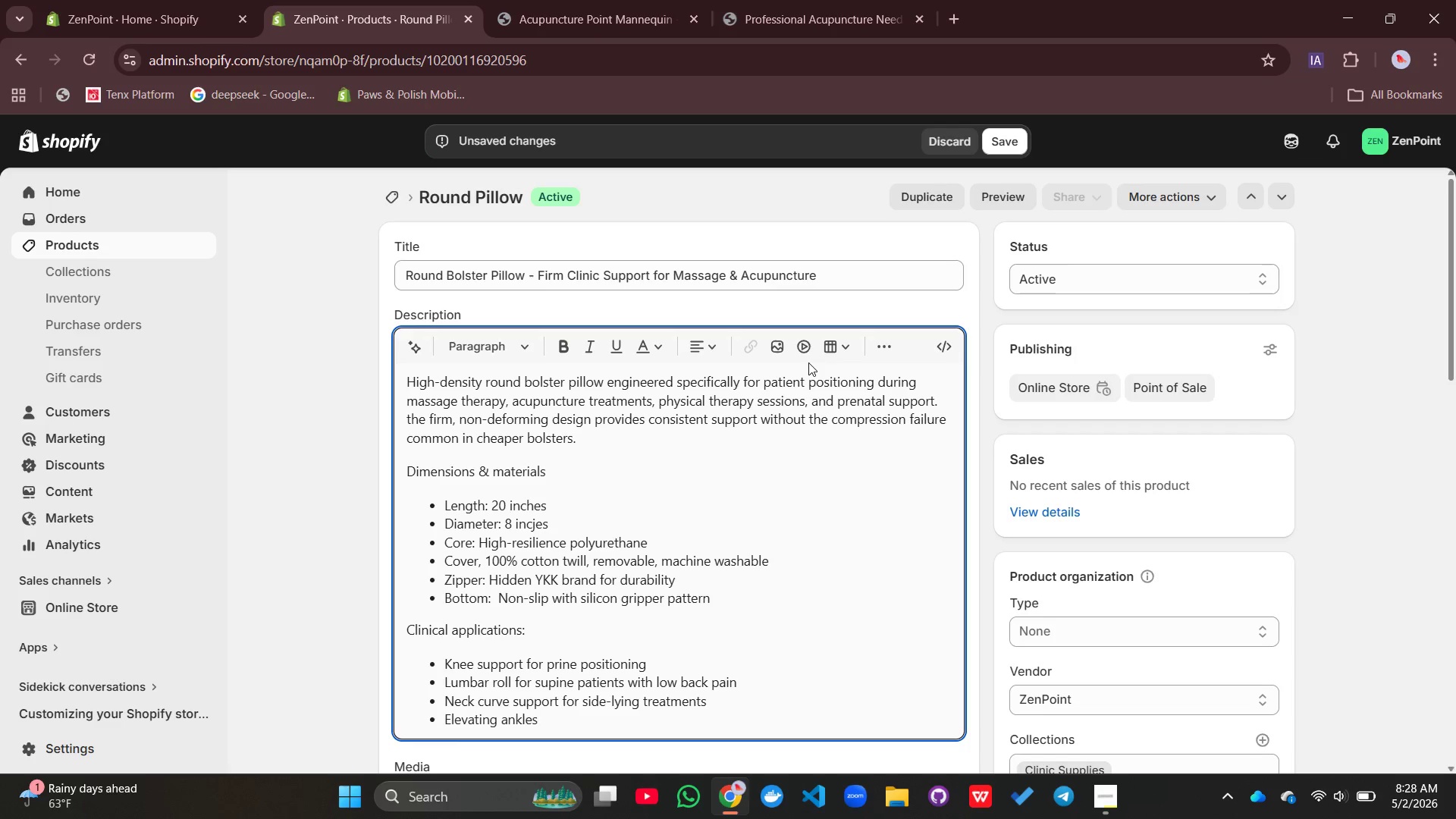 
type(for lymphatic f)
key(Backspace)
type(dainage and edema)
 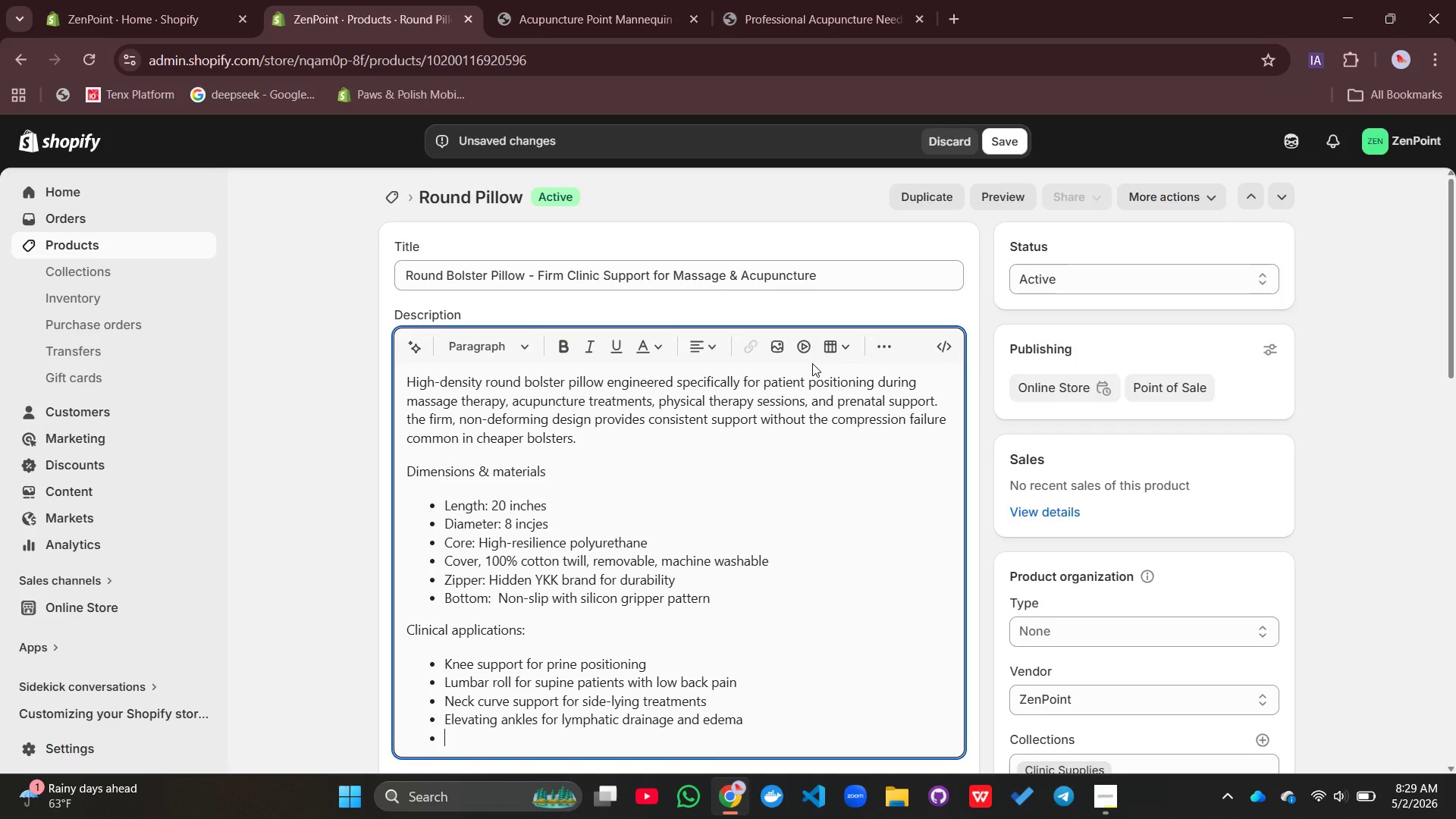 
key(Enter)
 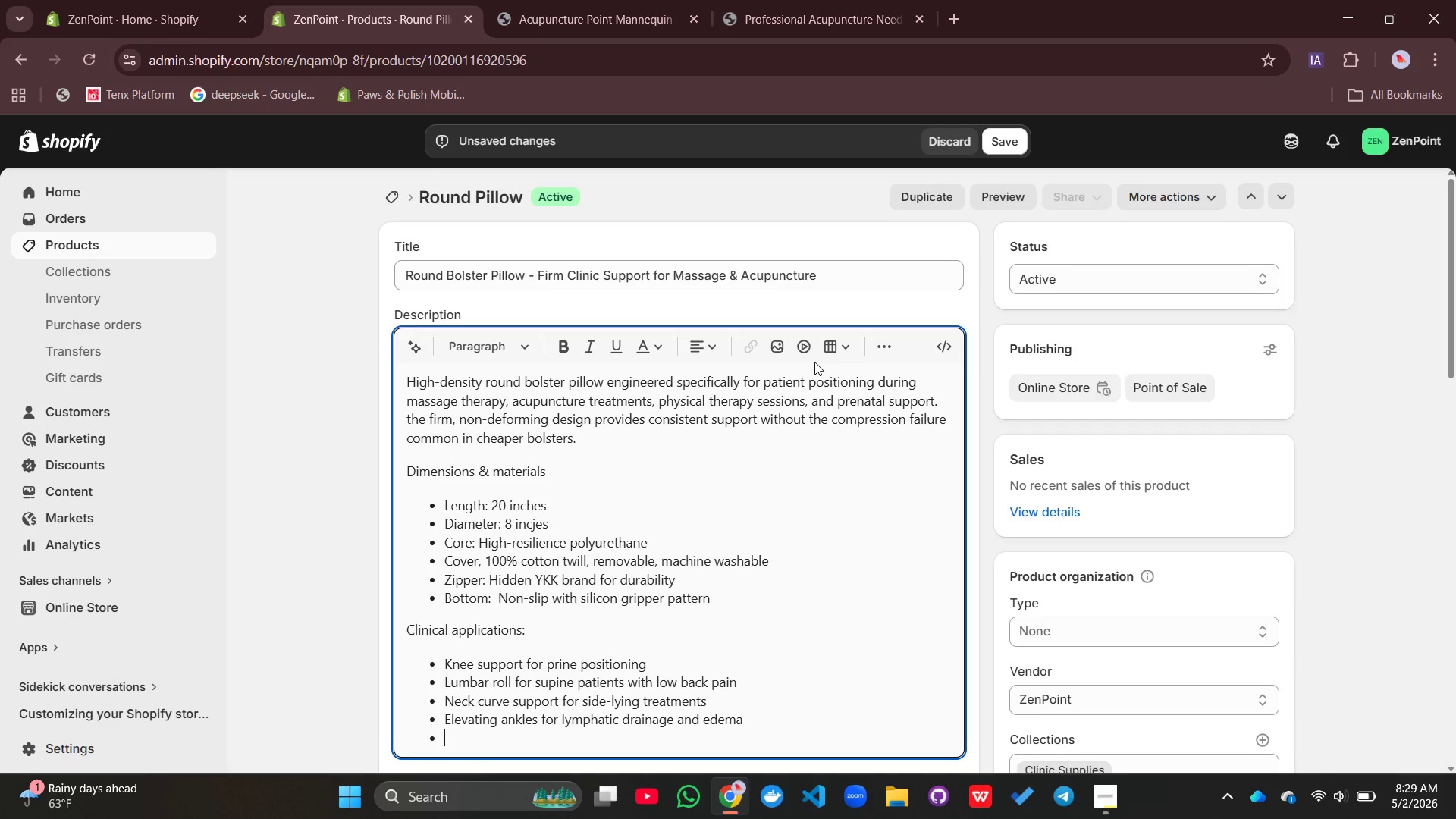 
type(Arm support durogn)
key(Backspace)
key(Backspace)
key(Backspace)
type(ing sidelying tretments)
 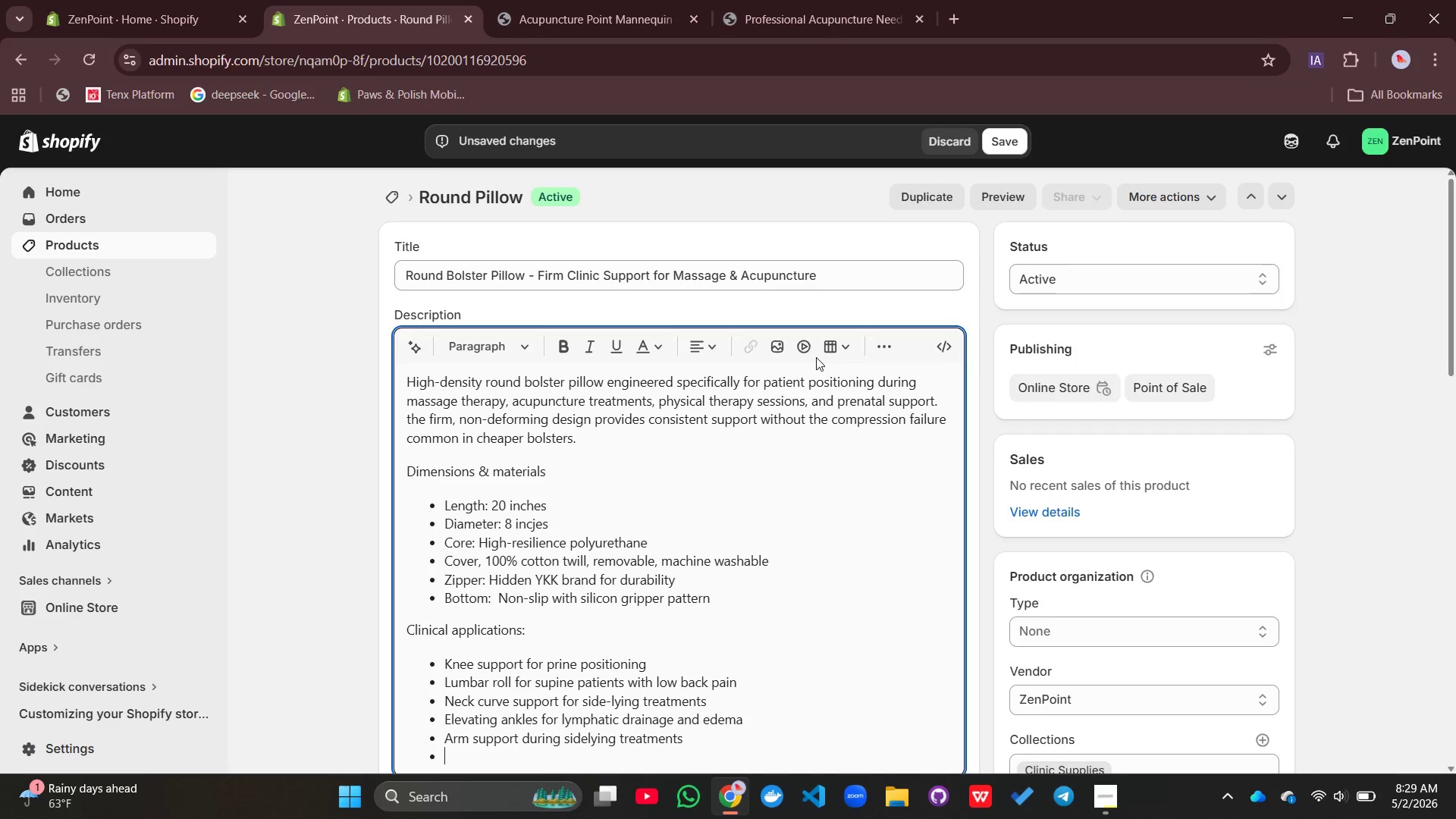 
key(Enter)
 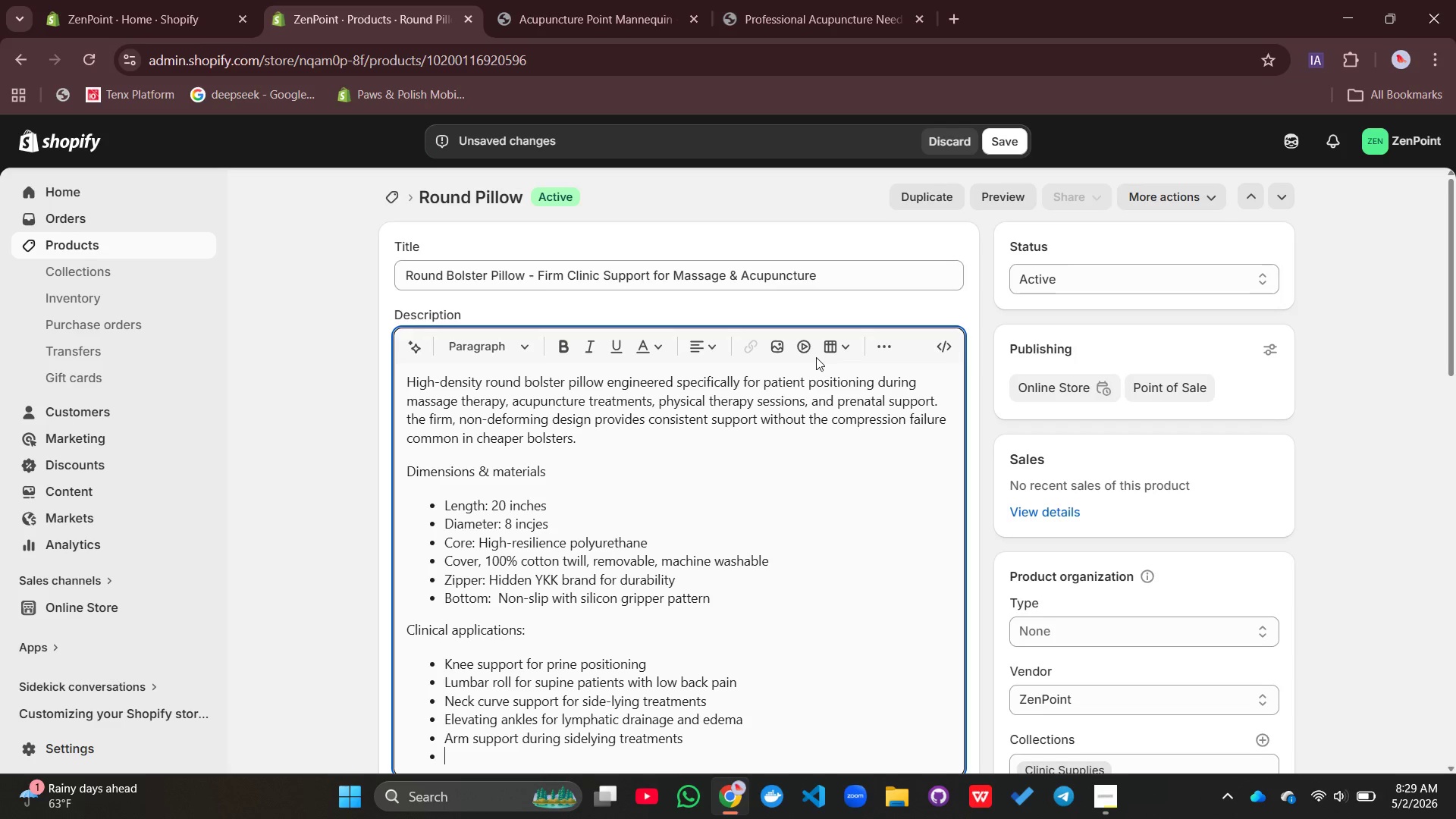 
type(Thoracti)
key(Backspace)
key(Backspace)
type(ic extention)
 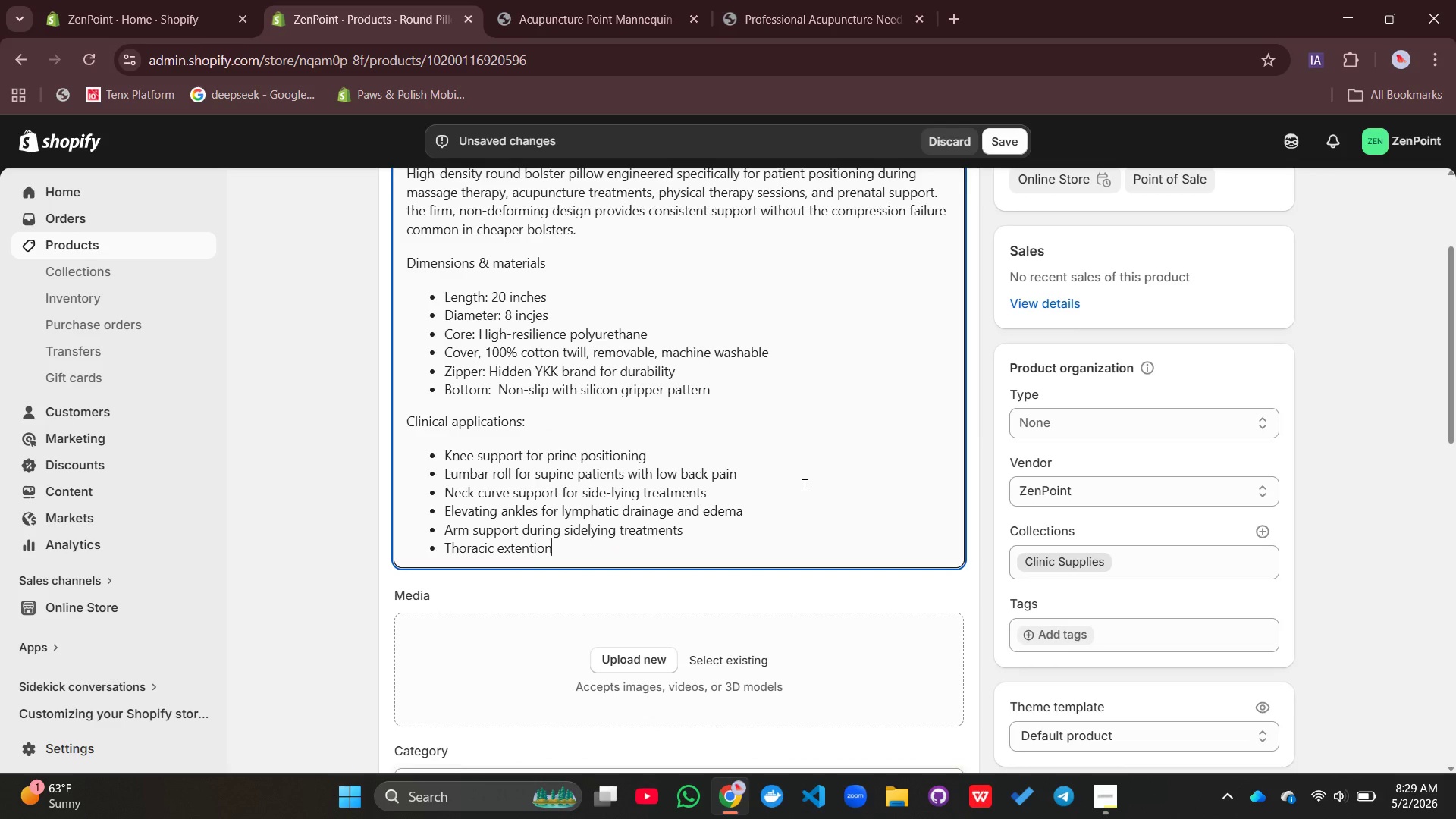 
type( for back crack)
 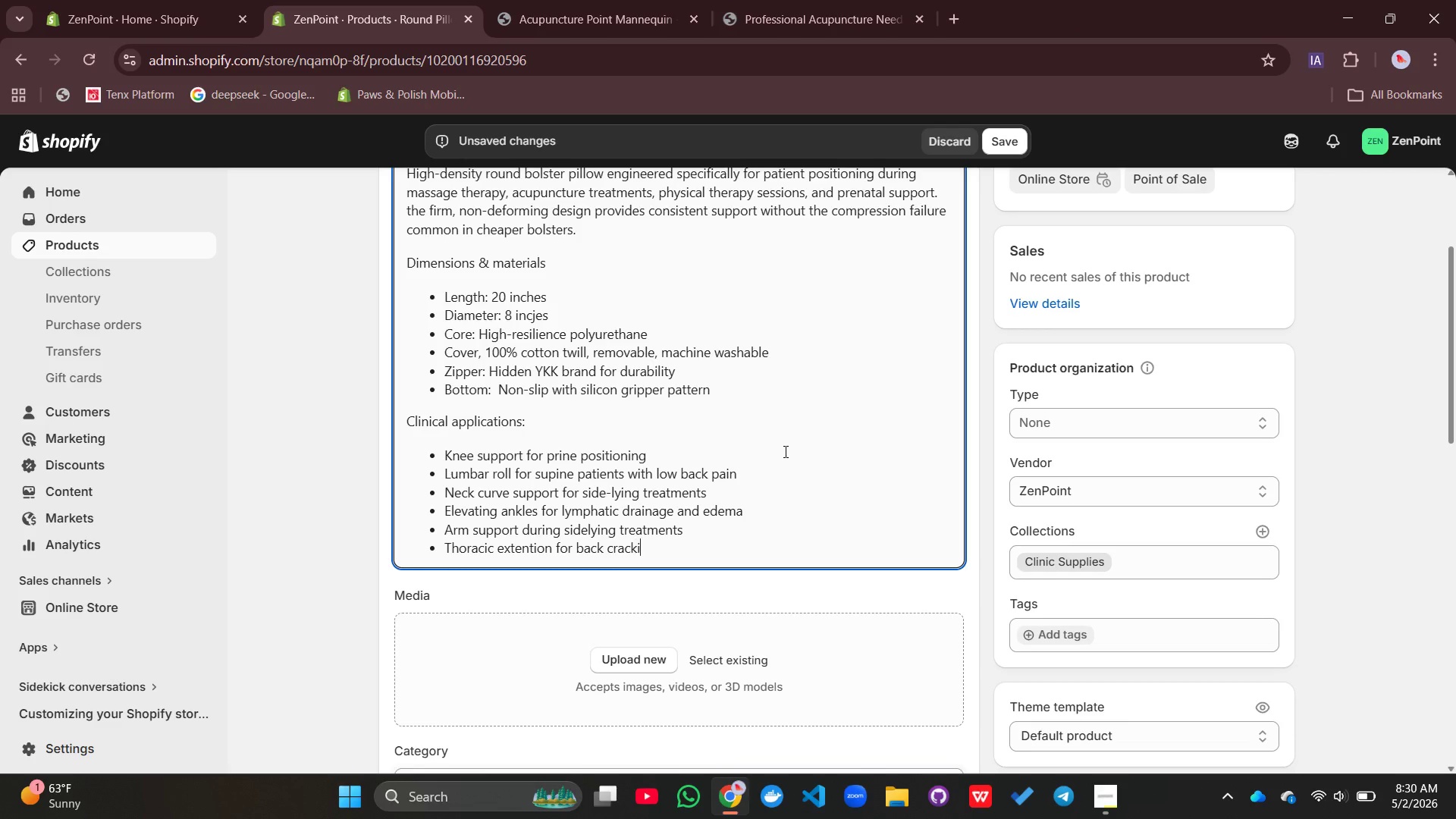 
type(in)
 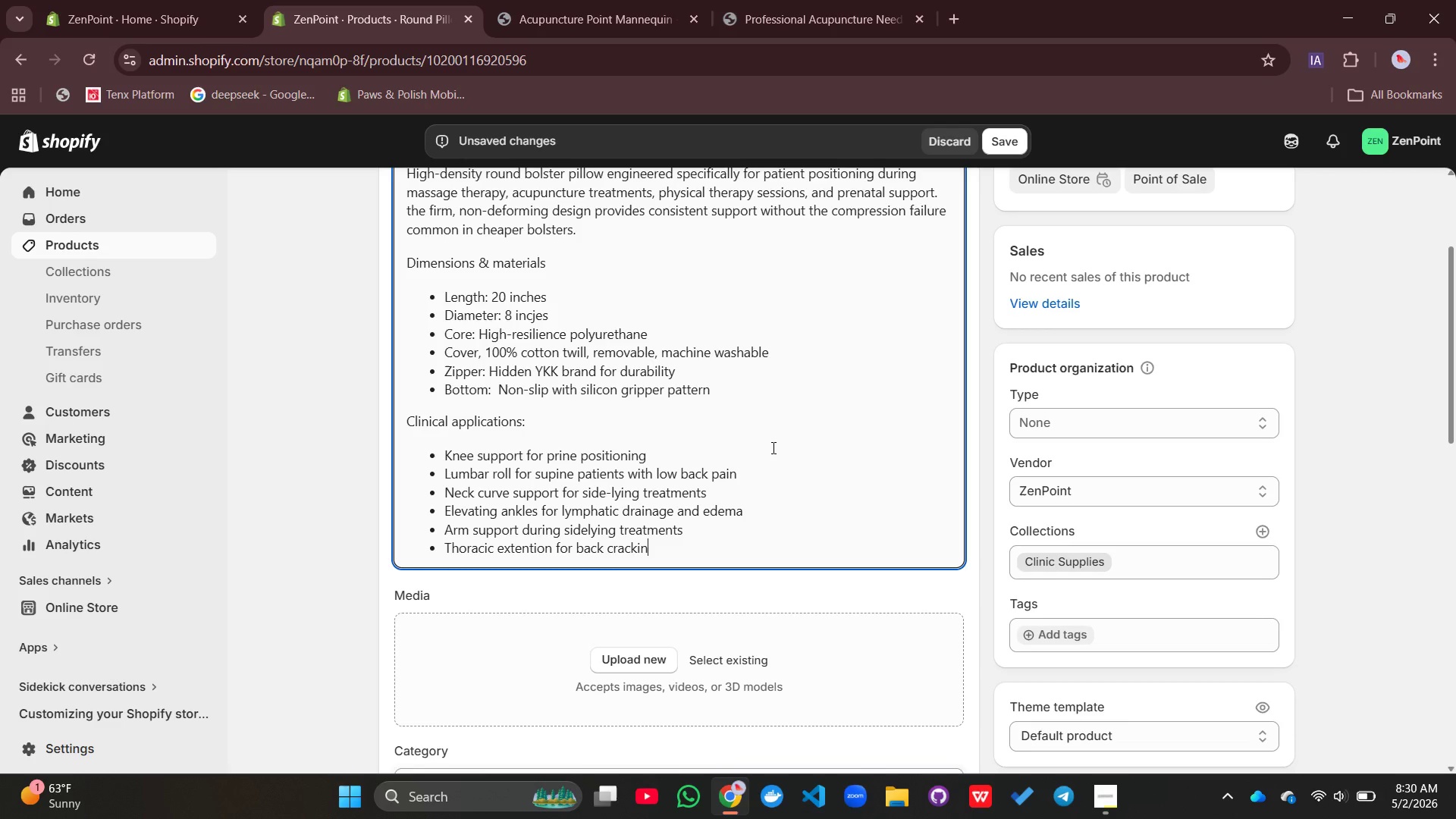 
type(g techniques)
 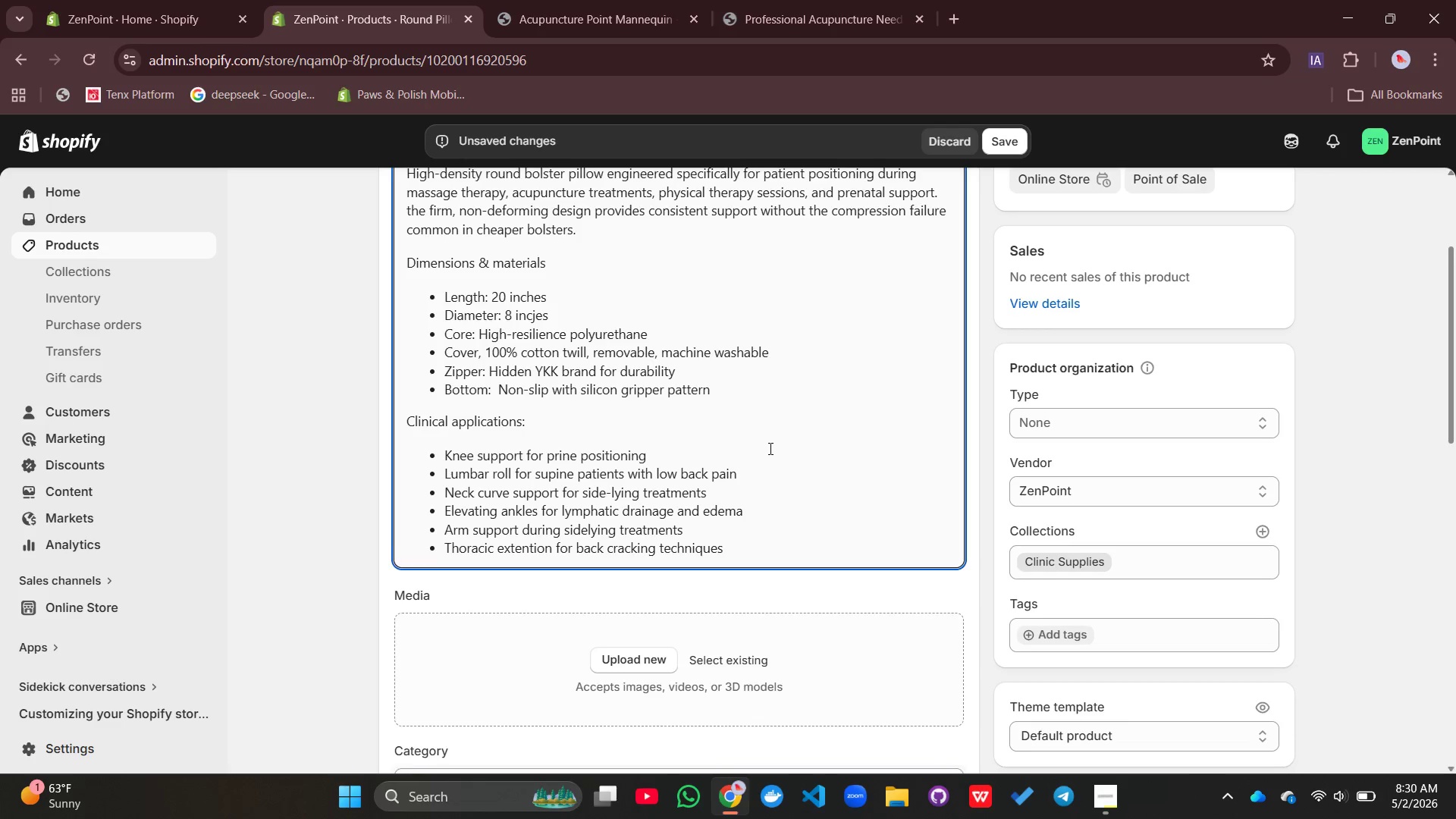 
key(Enter)
 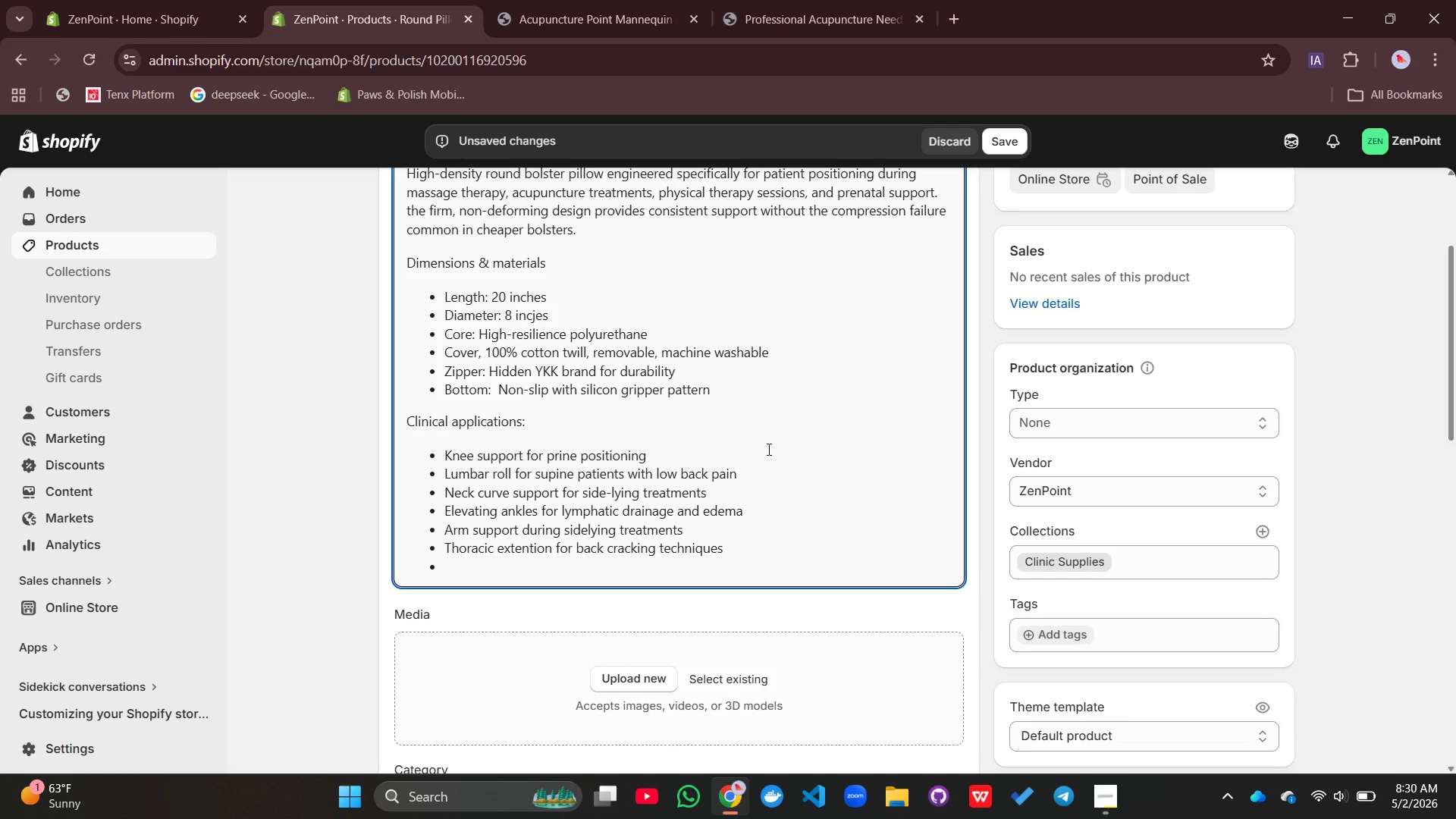 
wait(5.16)
 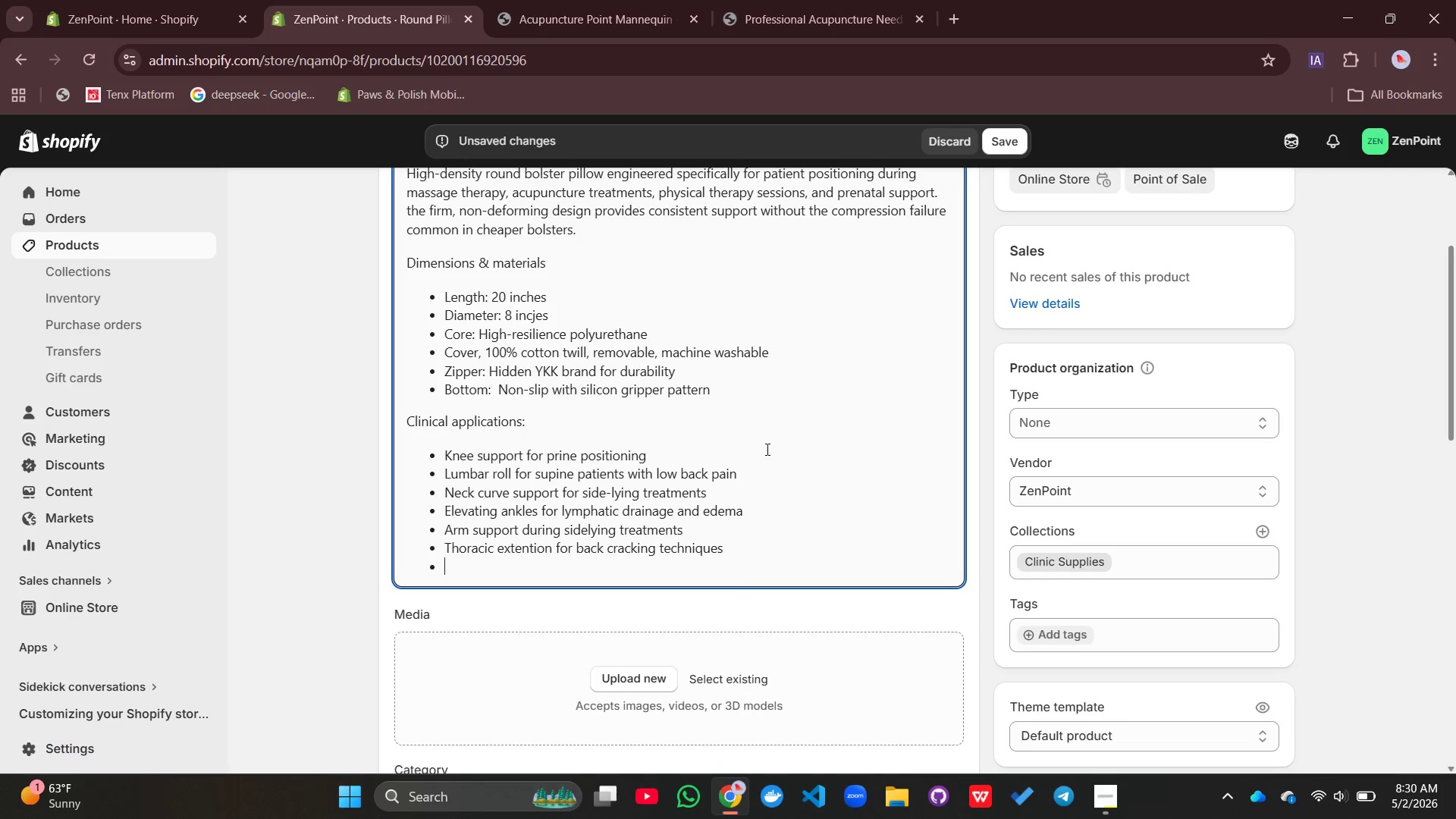 
key(Backspace)
 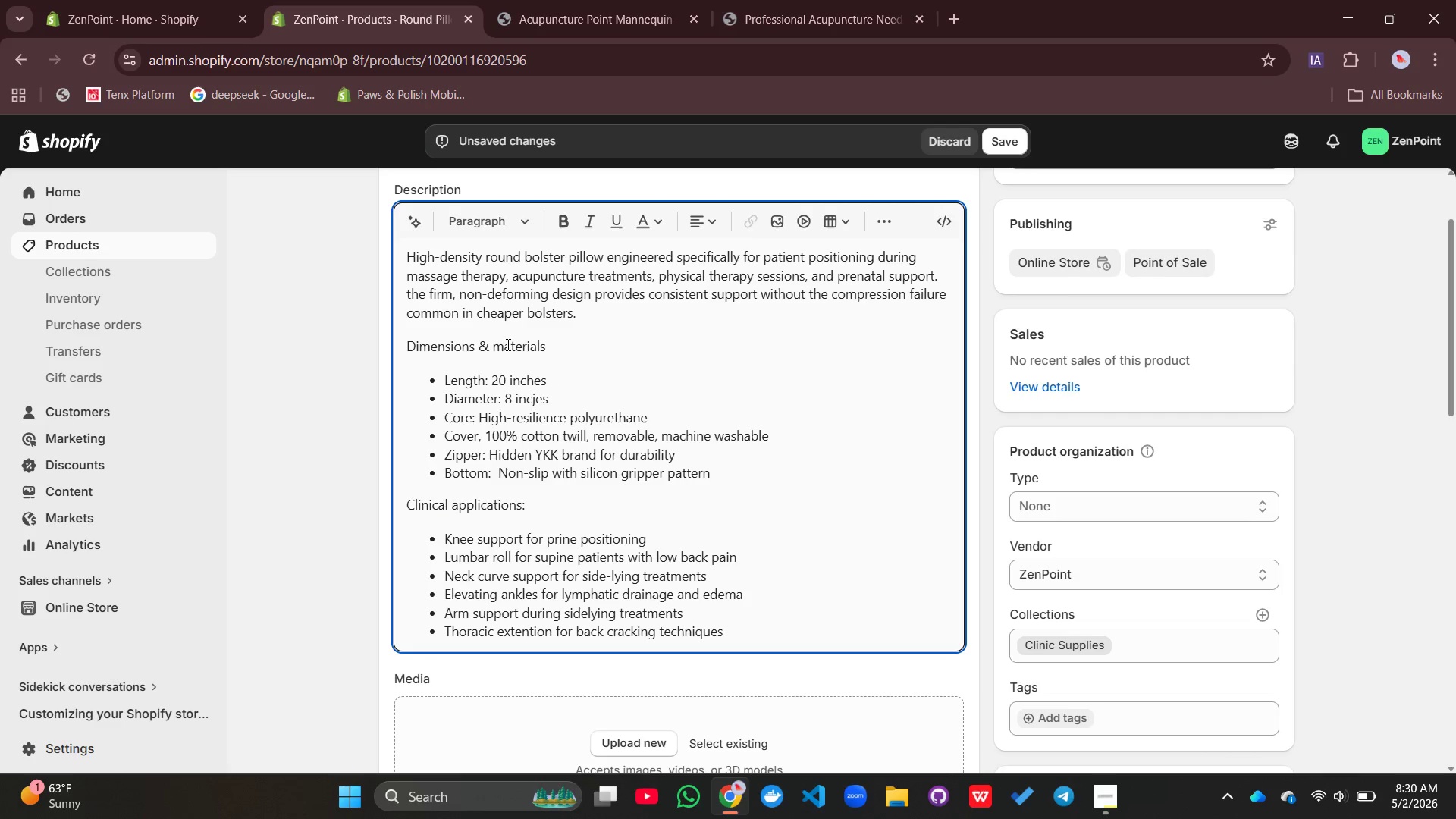 
double_click([504, 343])
 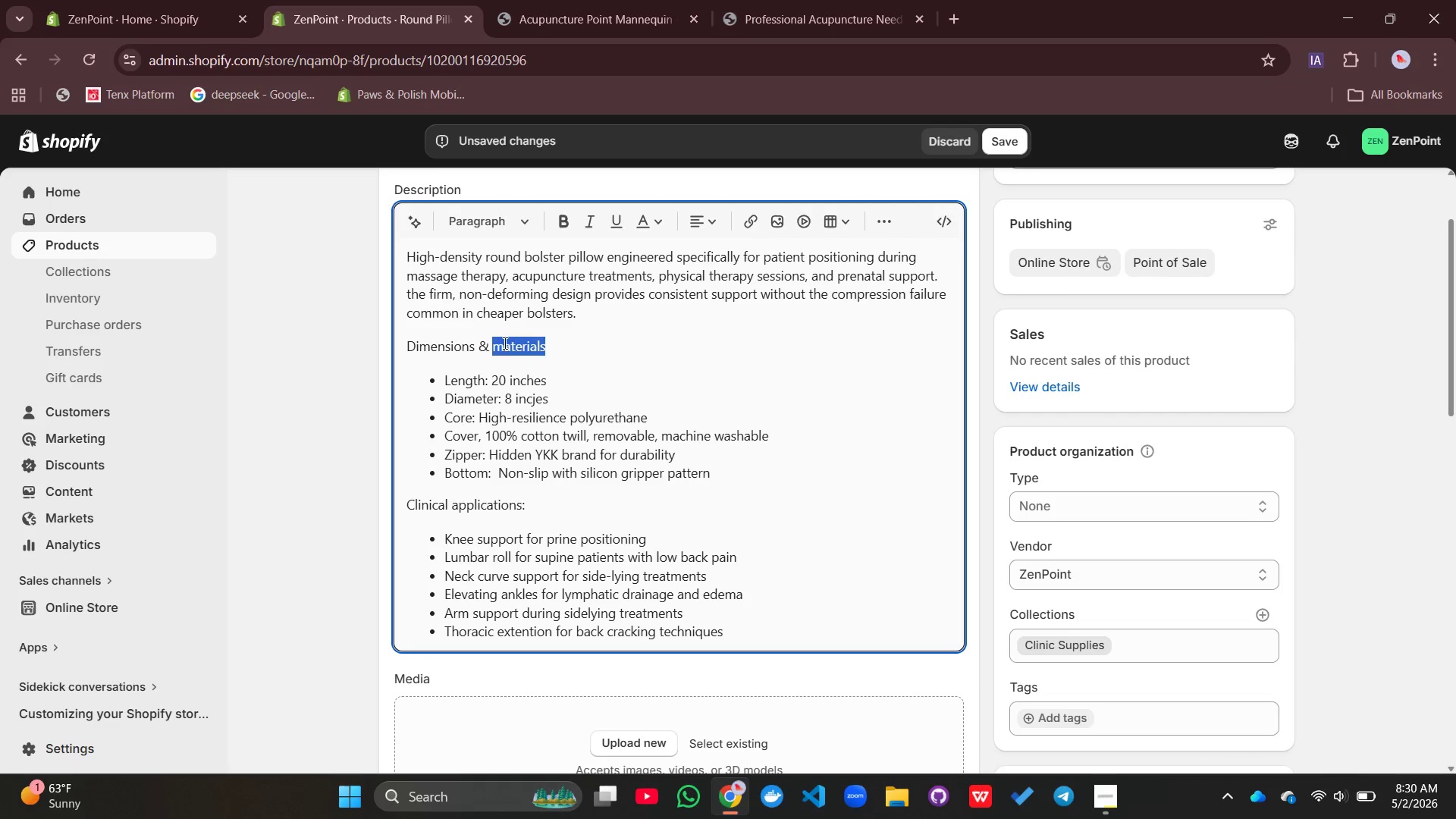 
double_click([504, 343])
 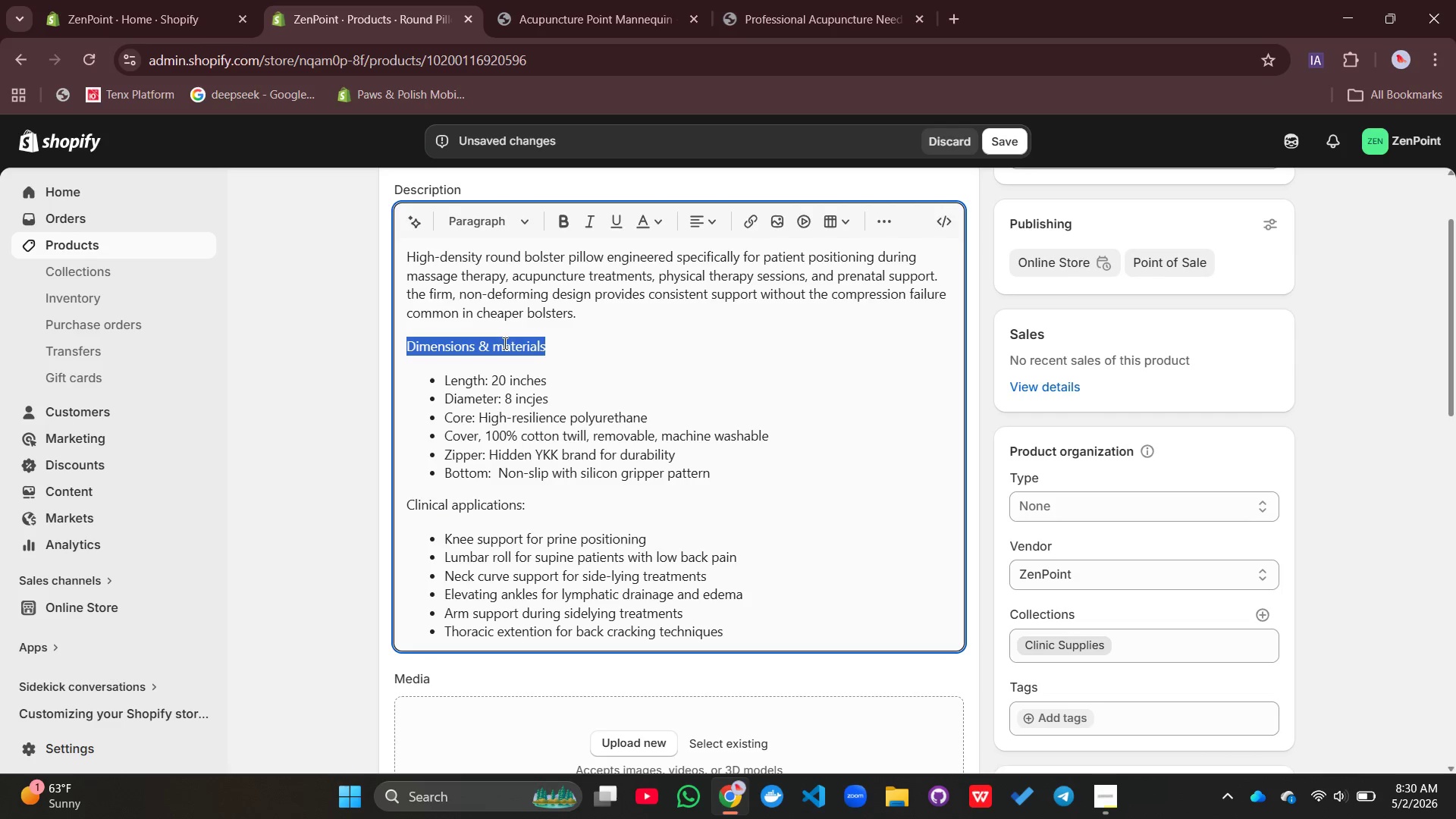 
triple_click([504, 343])
 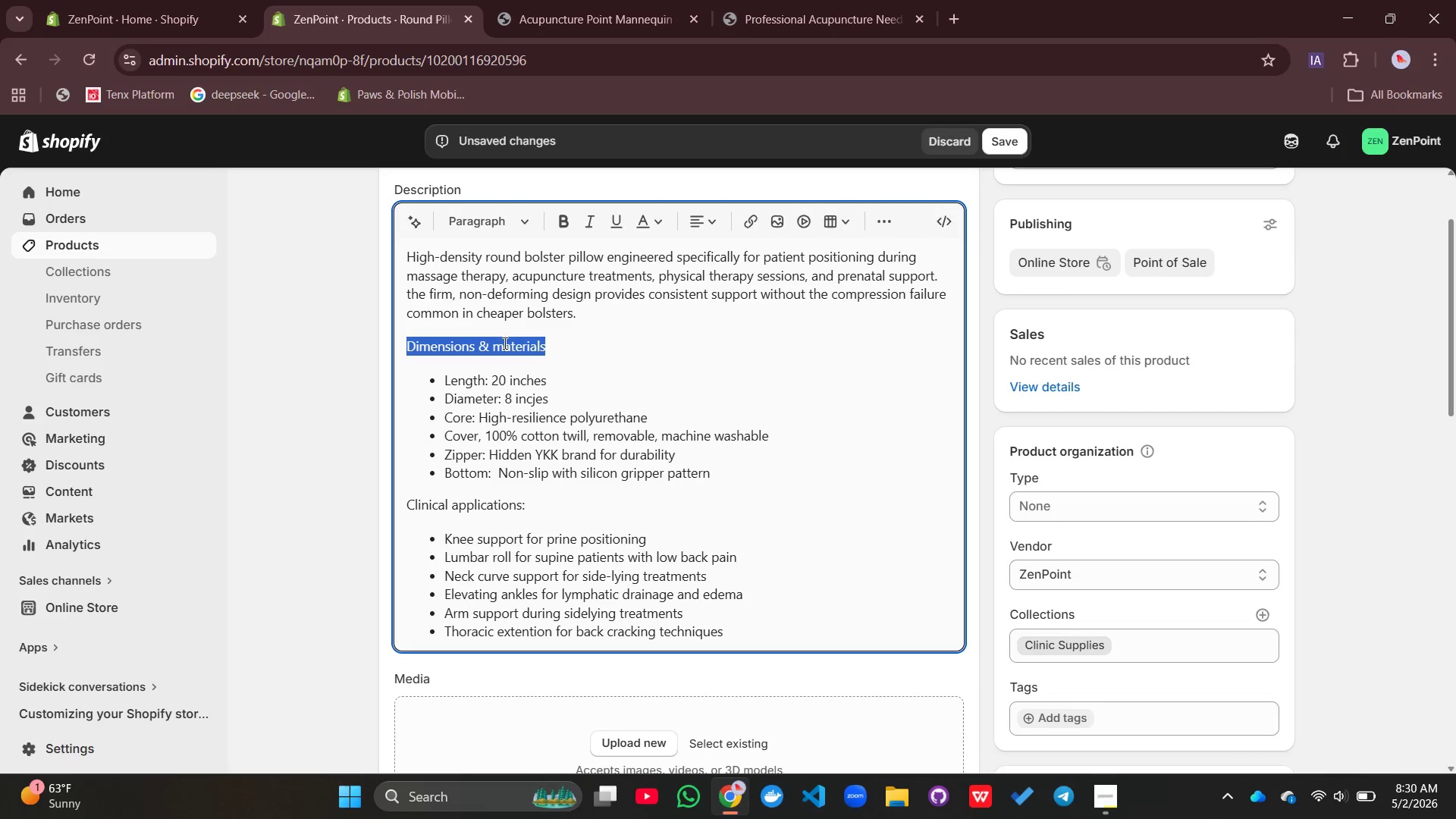 
triple_click([504, 343])
 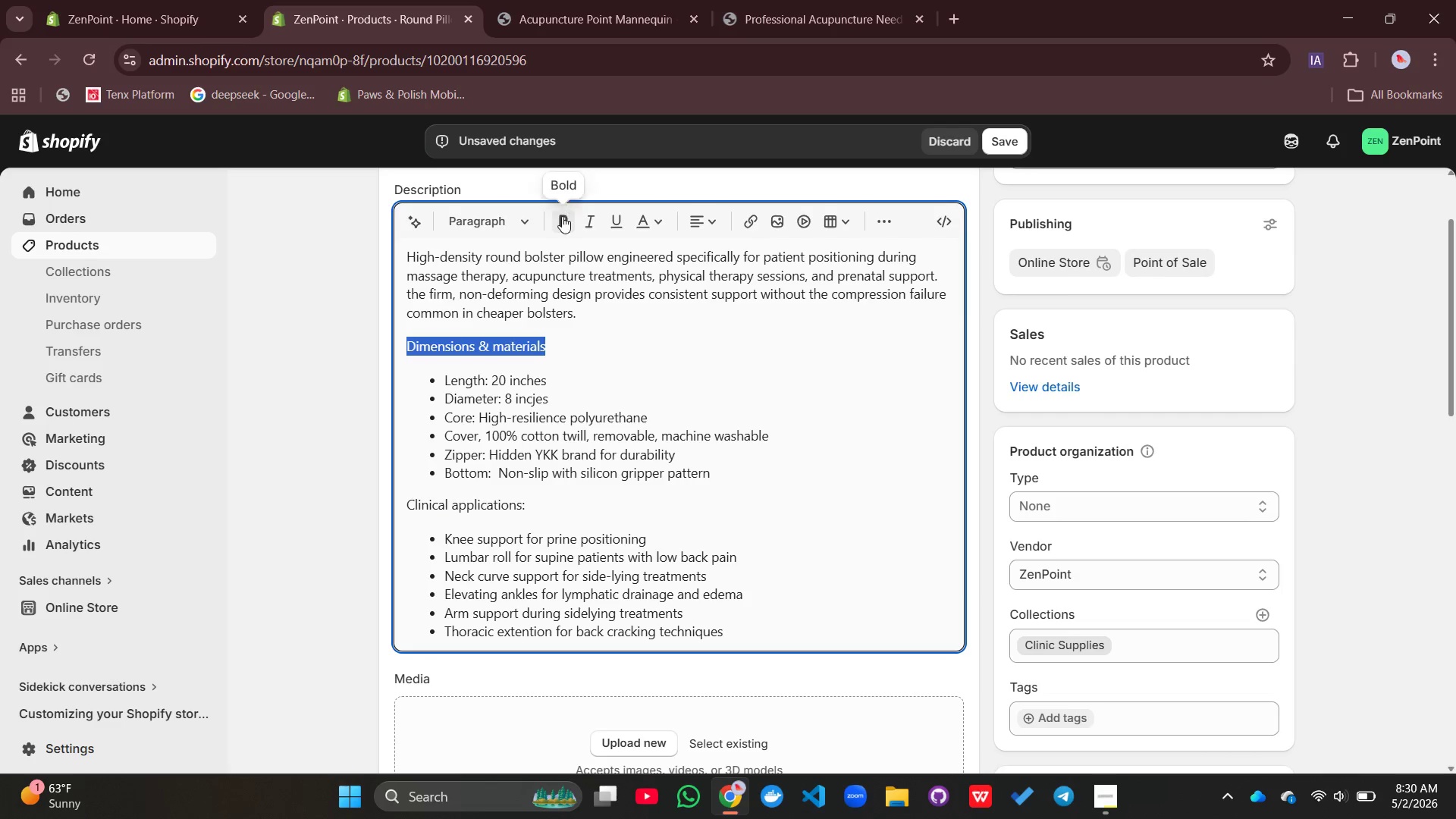 
left_click([562, 216])
 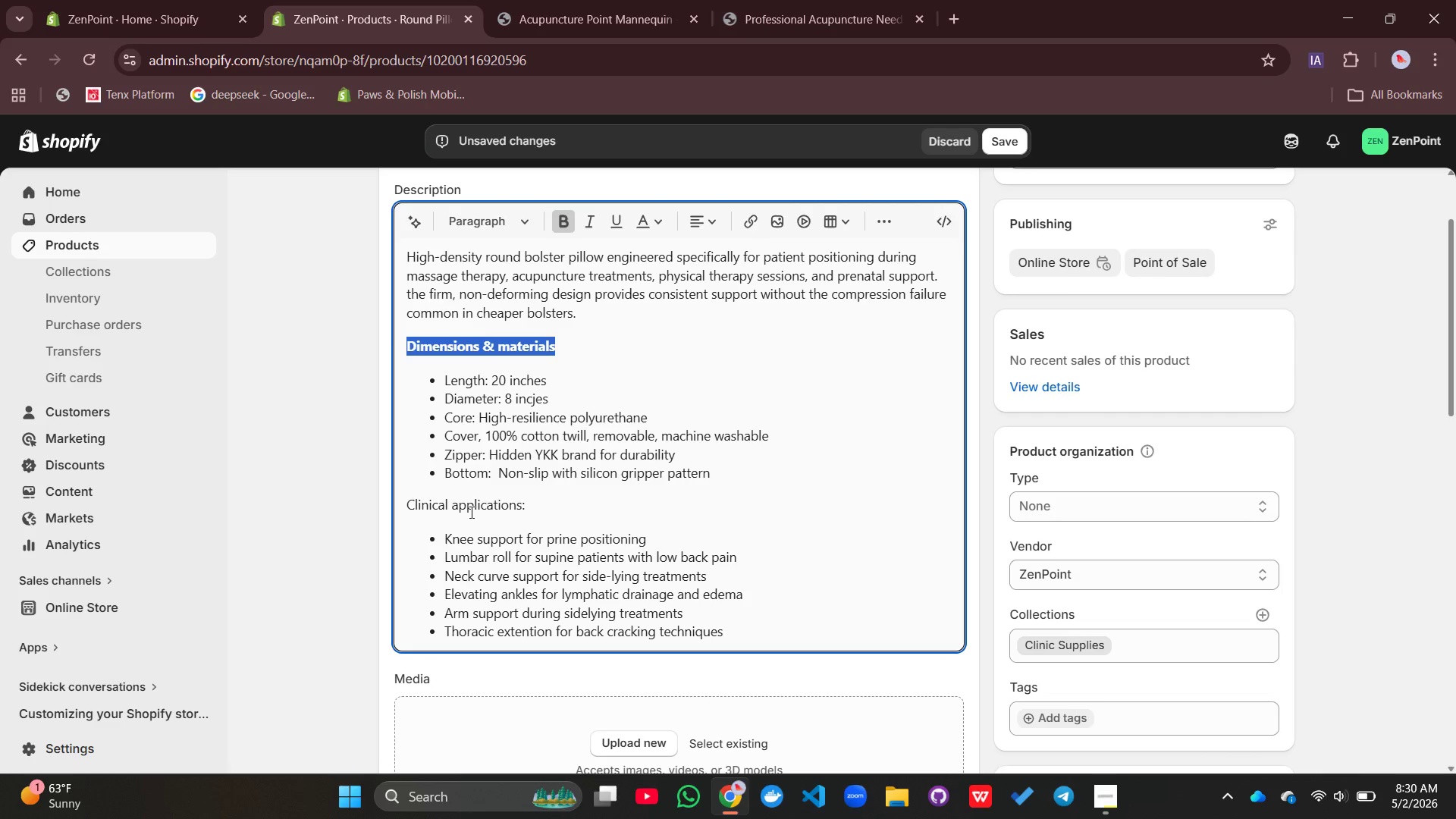 
double_click([470, 512])
 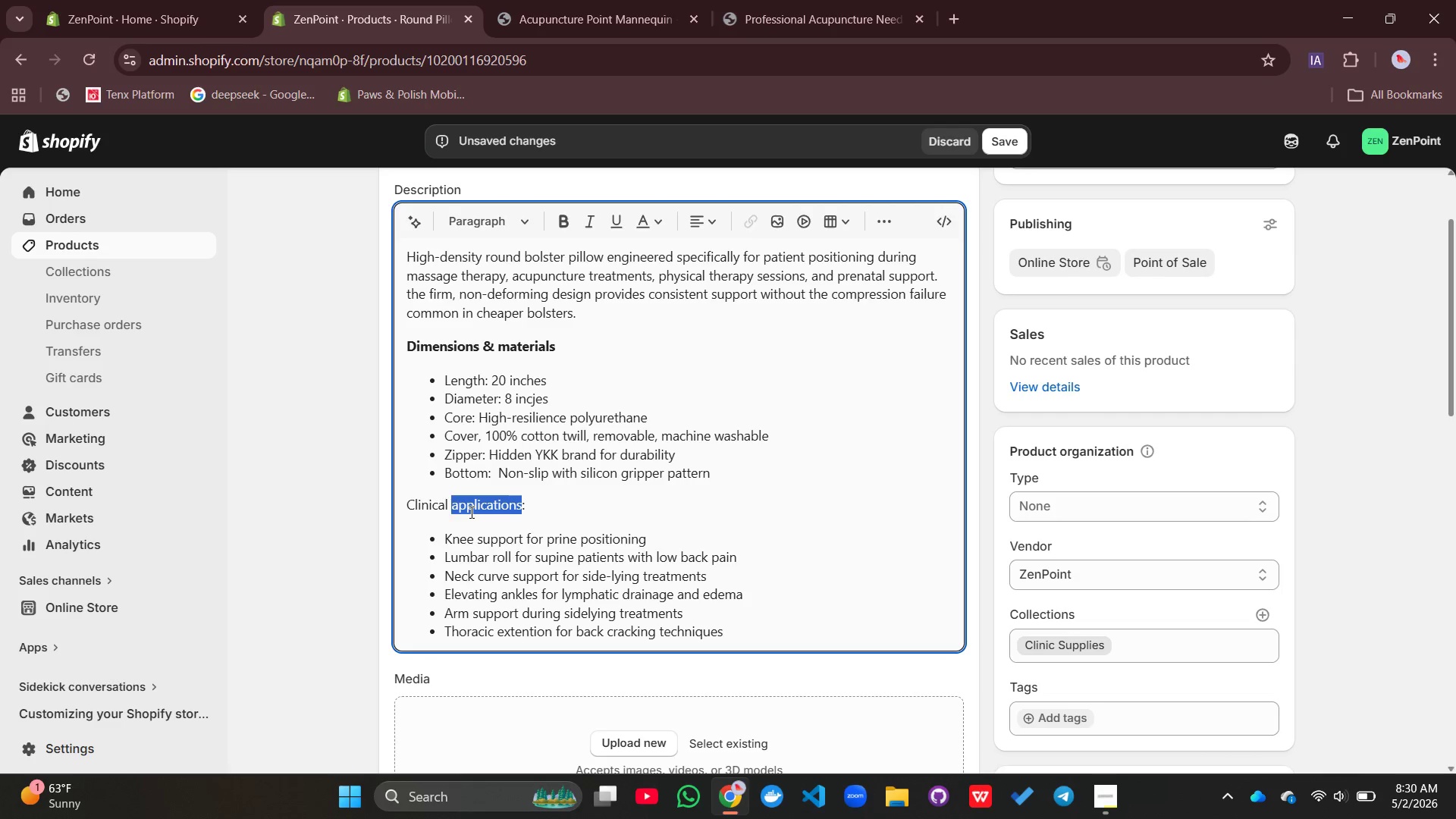 
triple_click([470, 512])
 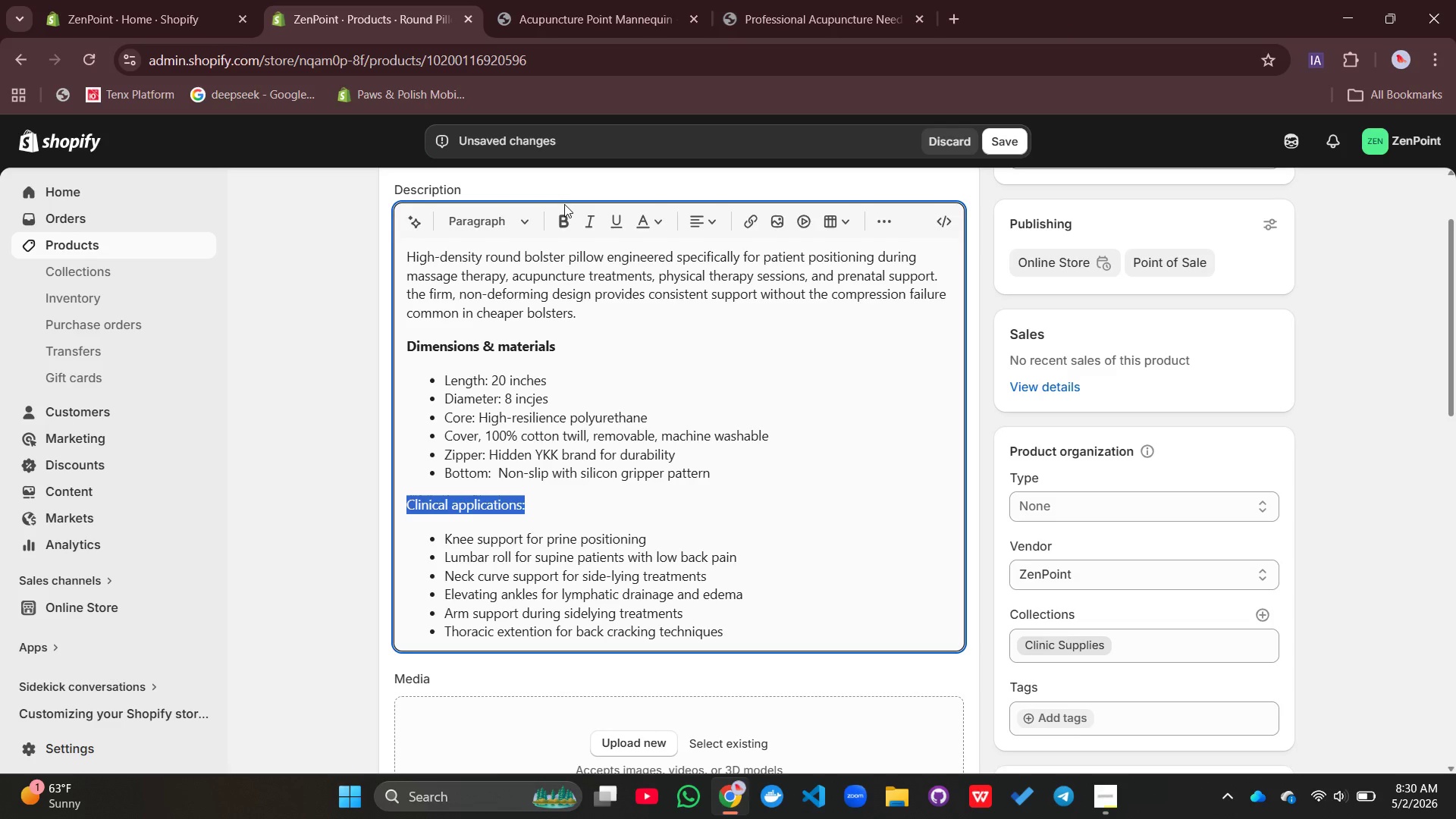 
left_click([565, 206])
 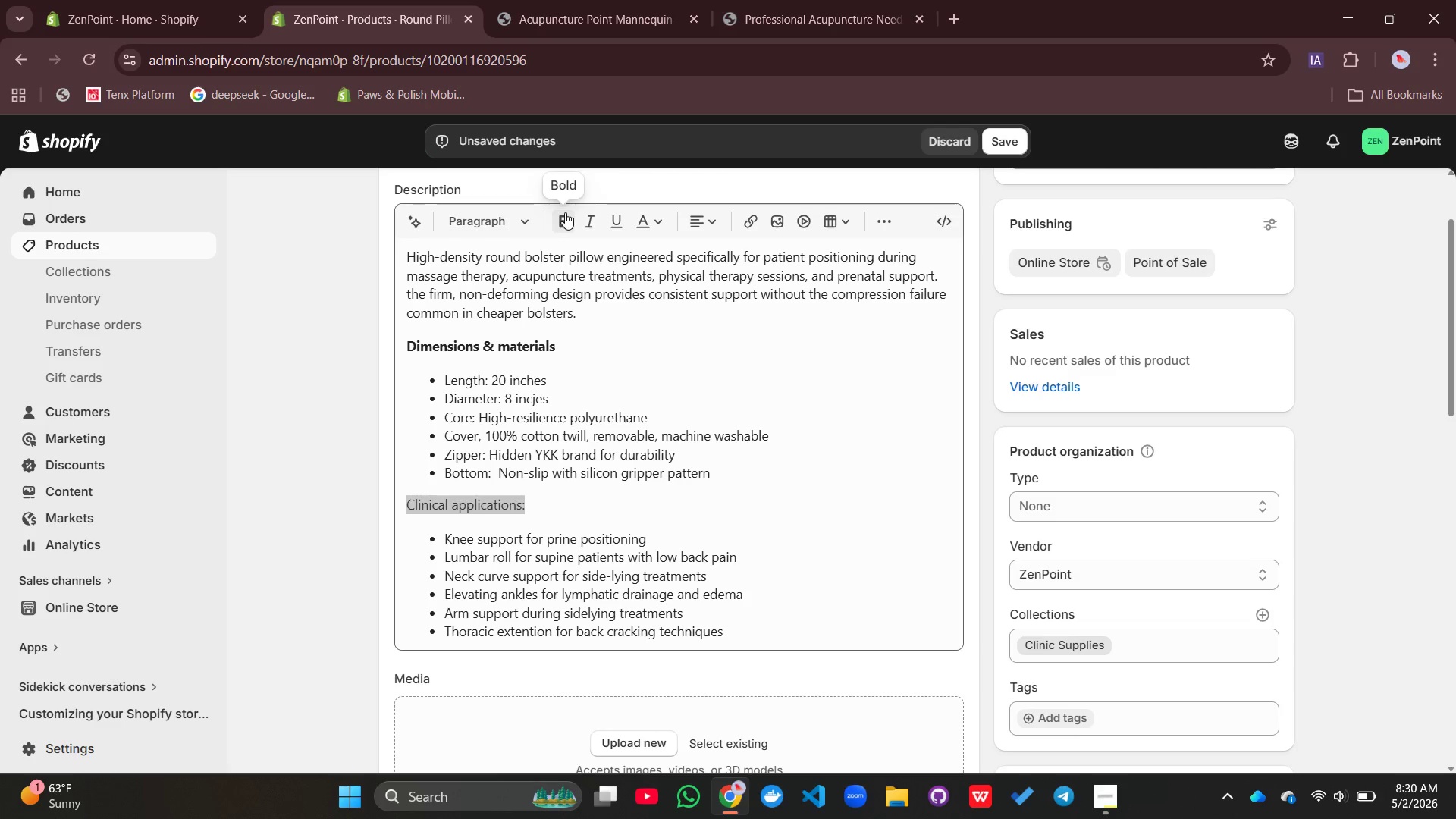 
left_click([565, 212])
 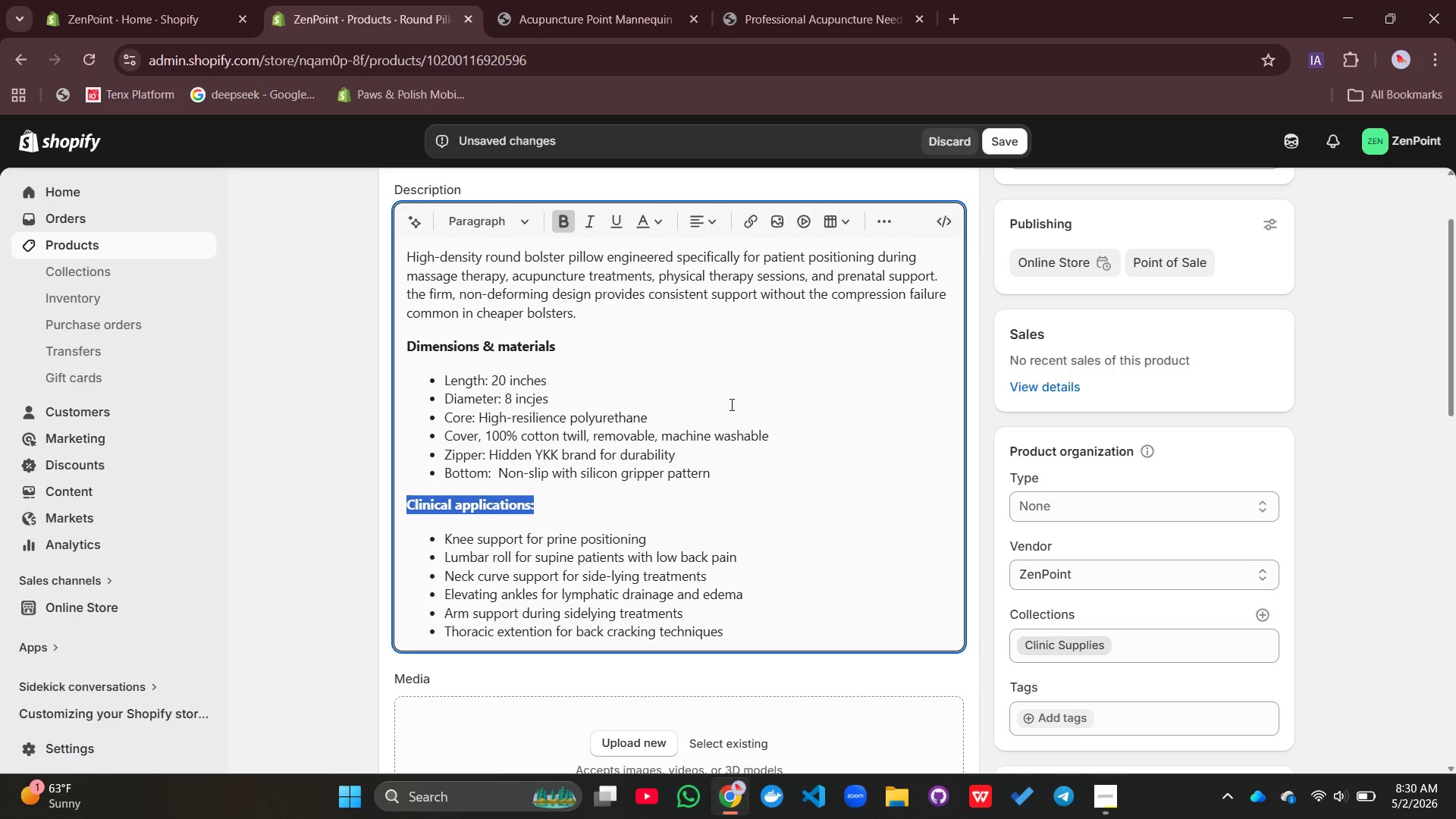 
left_click([730, 404])
 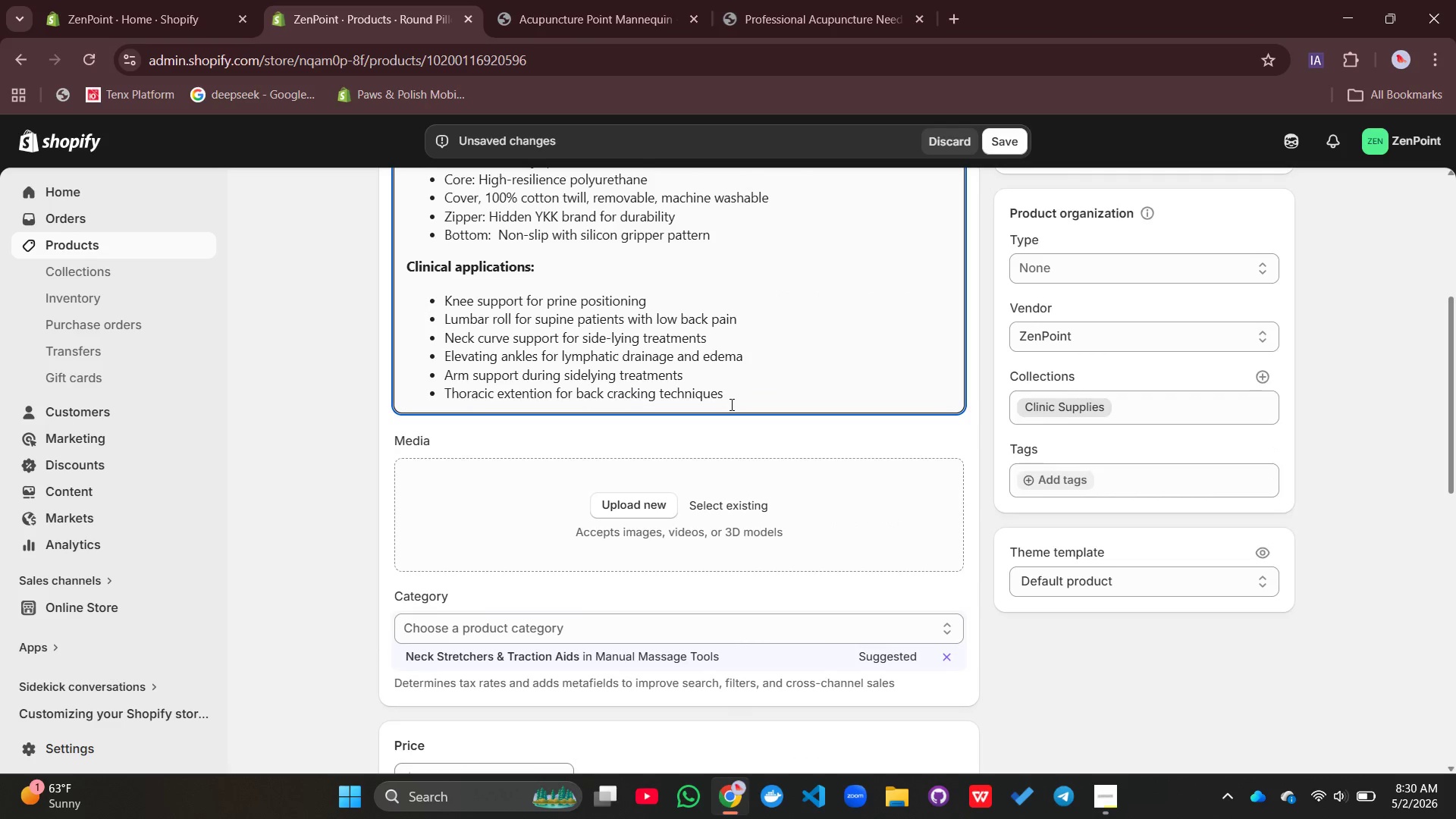 
wait(5.97)
 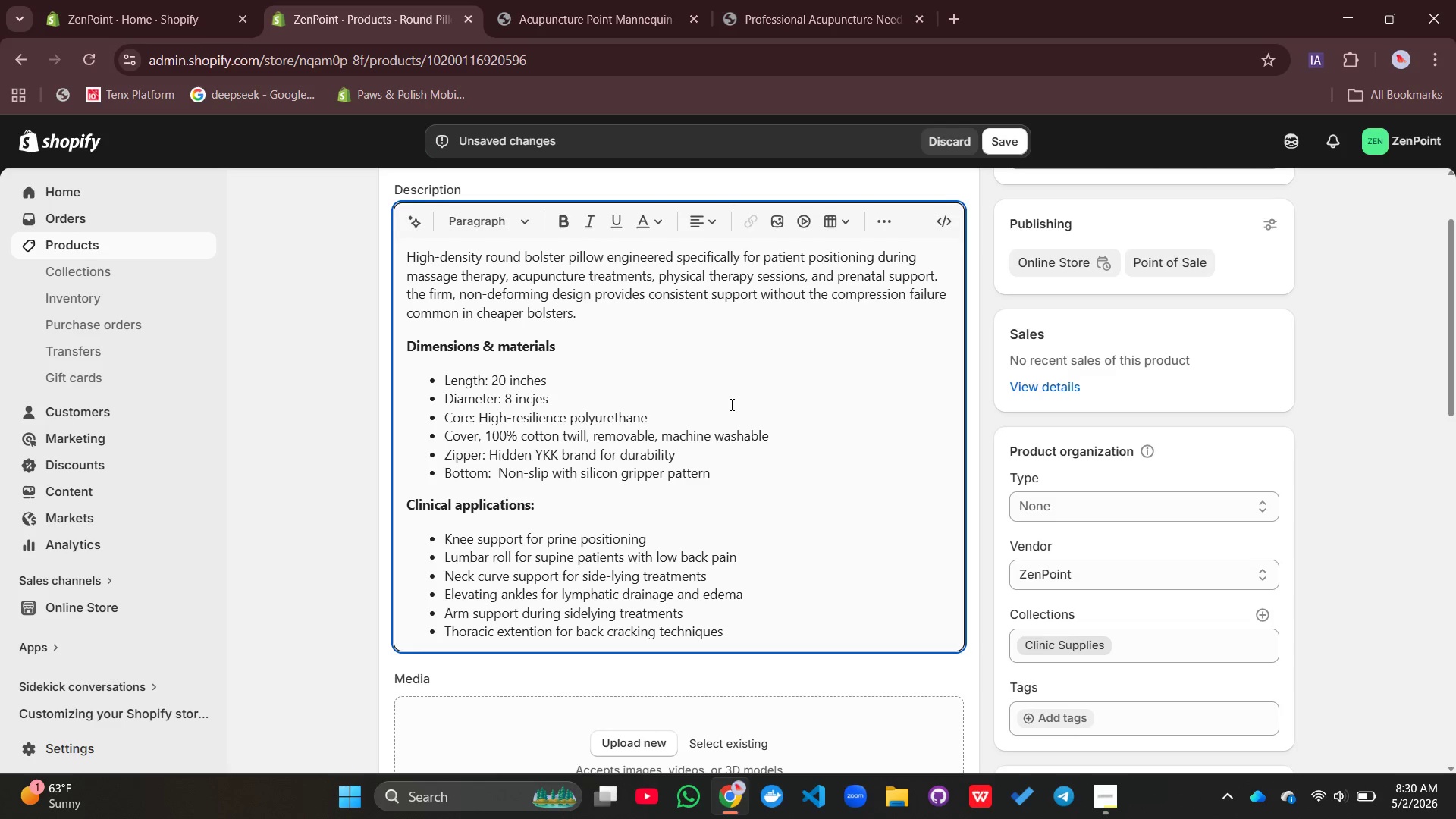 
left_click([632, 498])
 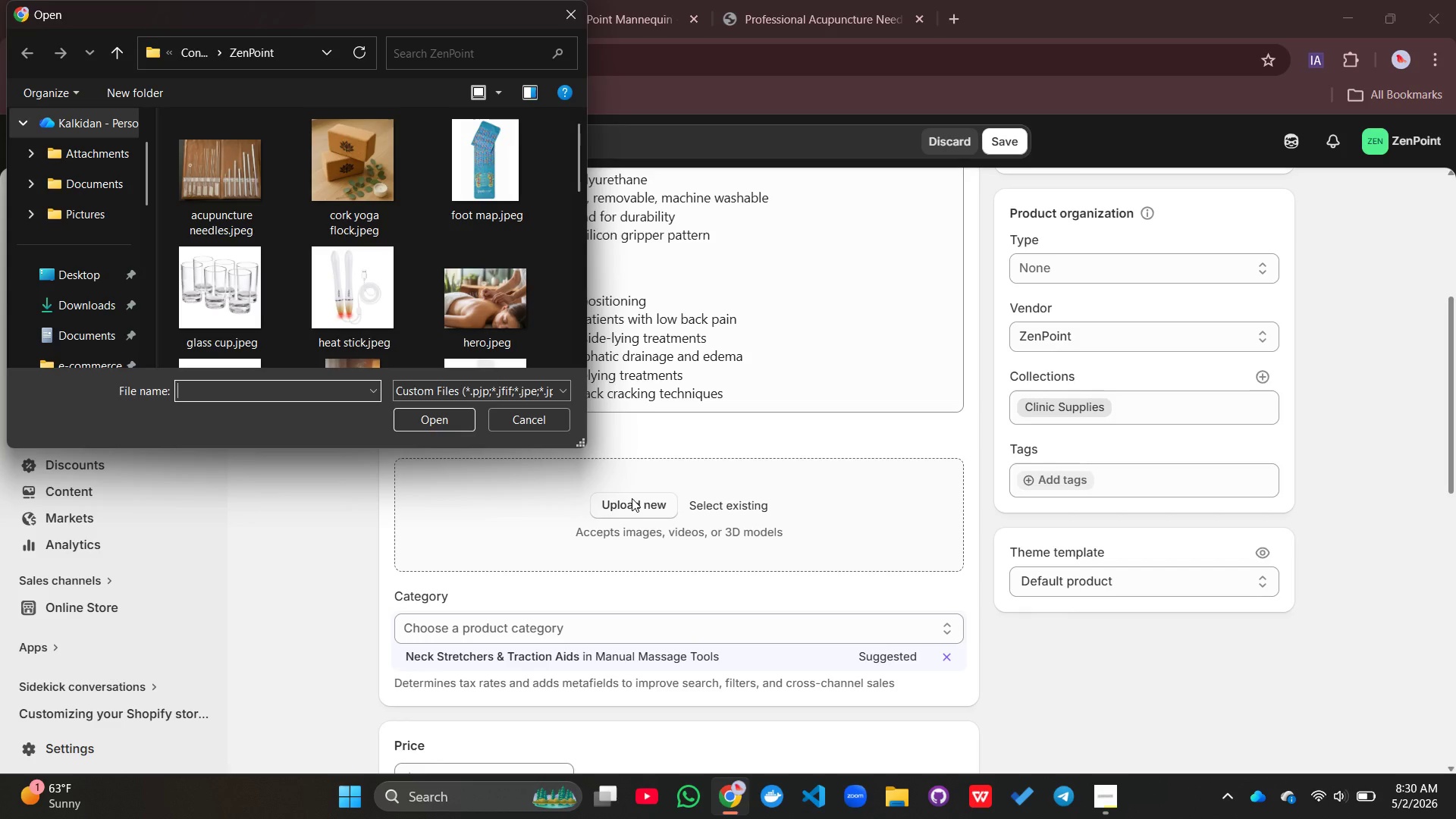 
wait(18.23)
 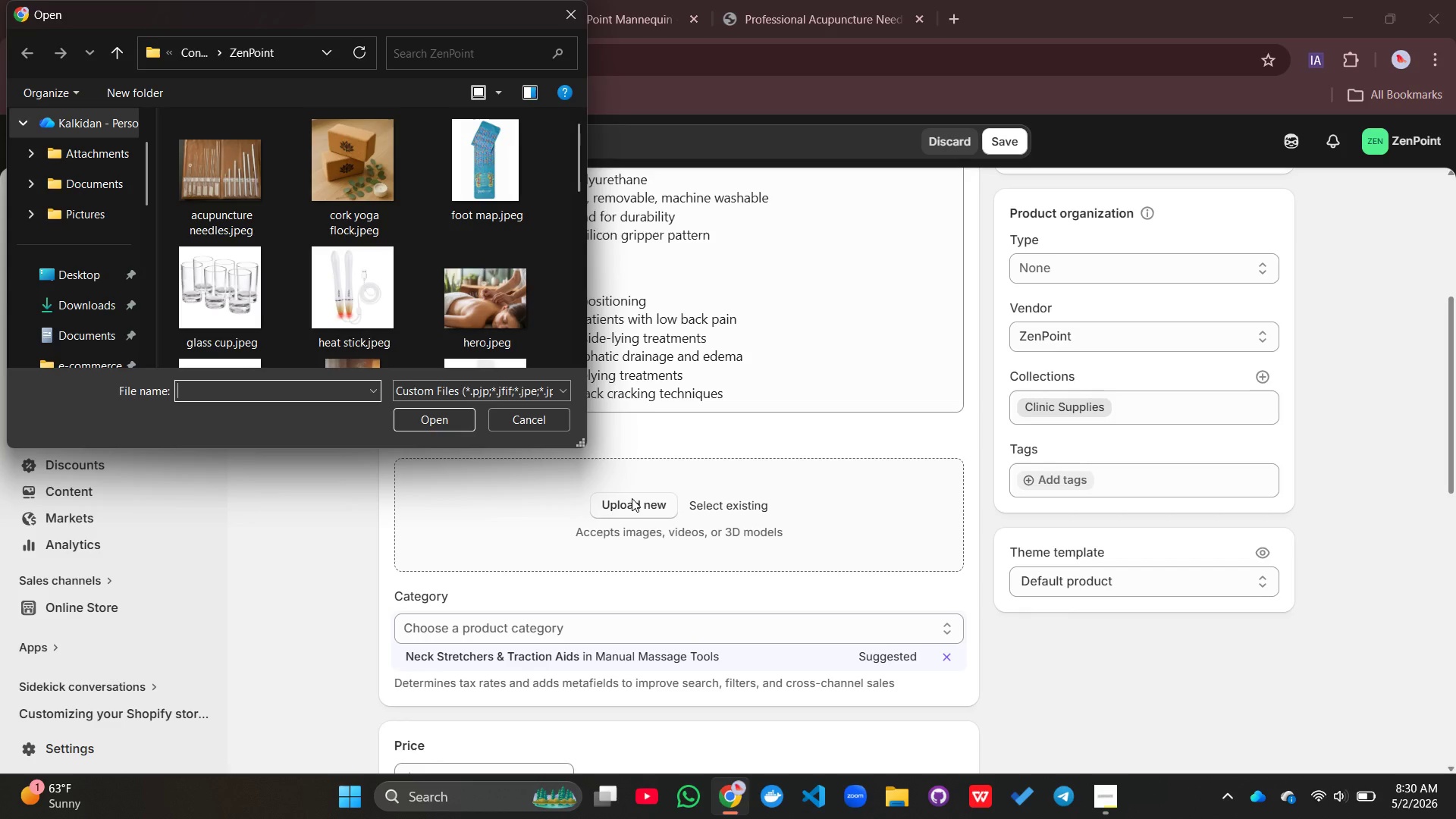 
scroll: coordinate [424, 310], scroll_direction: down, amount: 5.0
 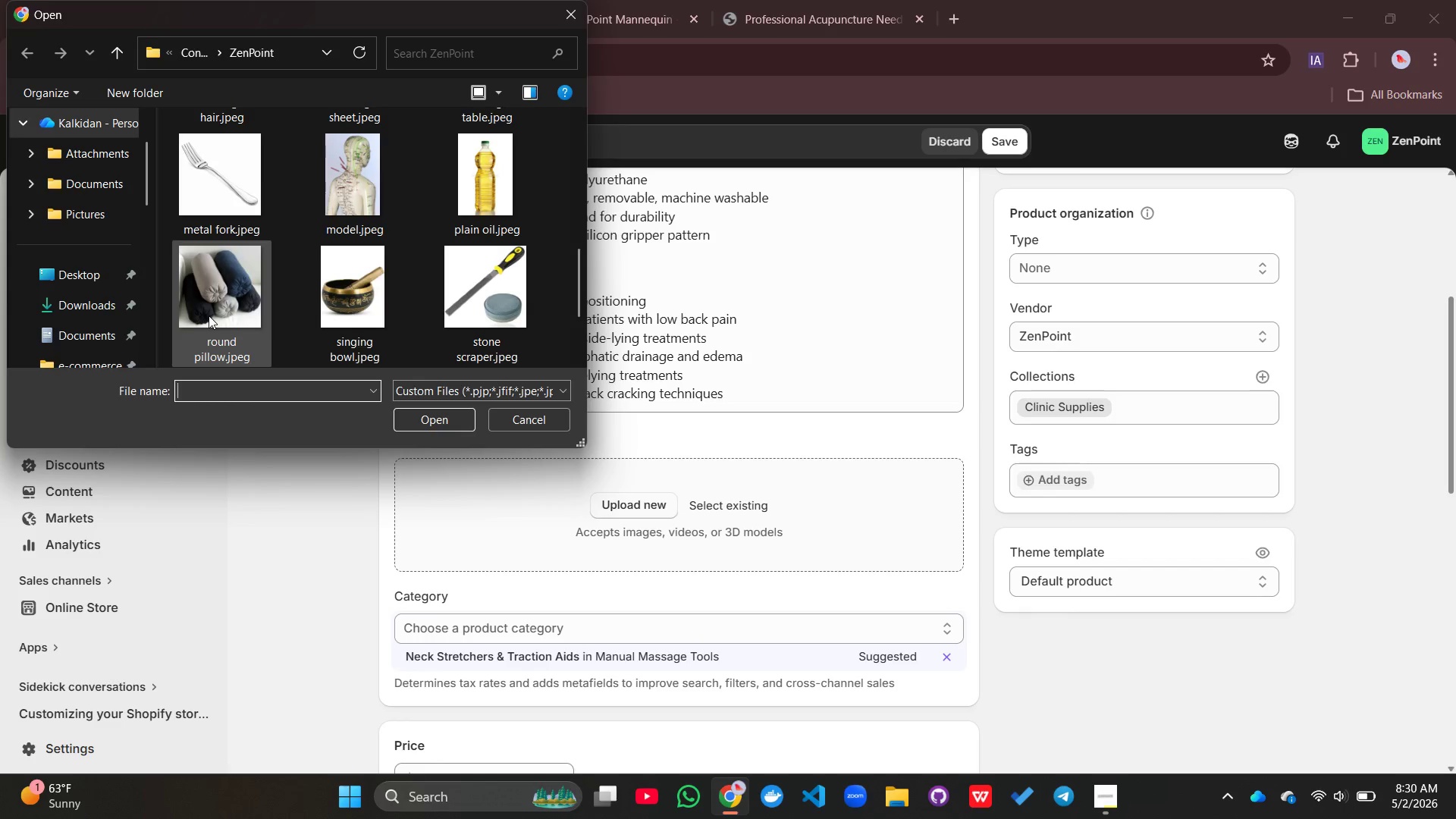 
left_click([209, 315])
 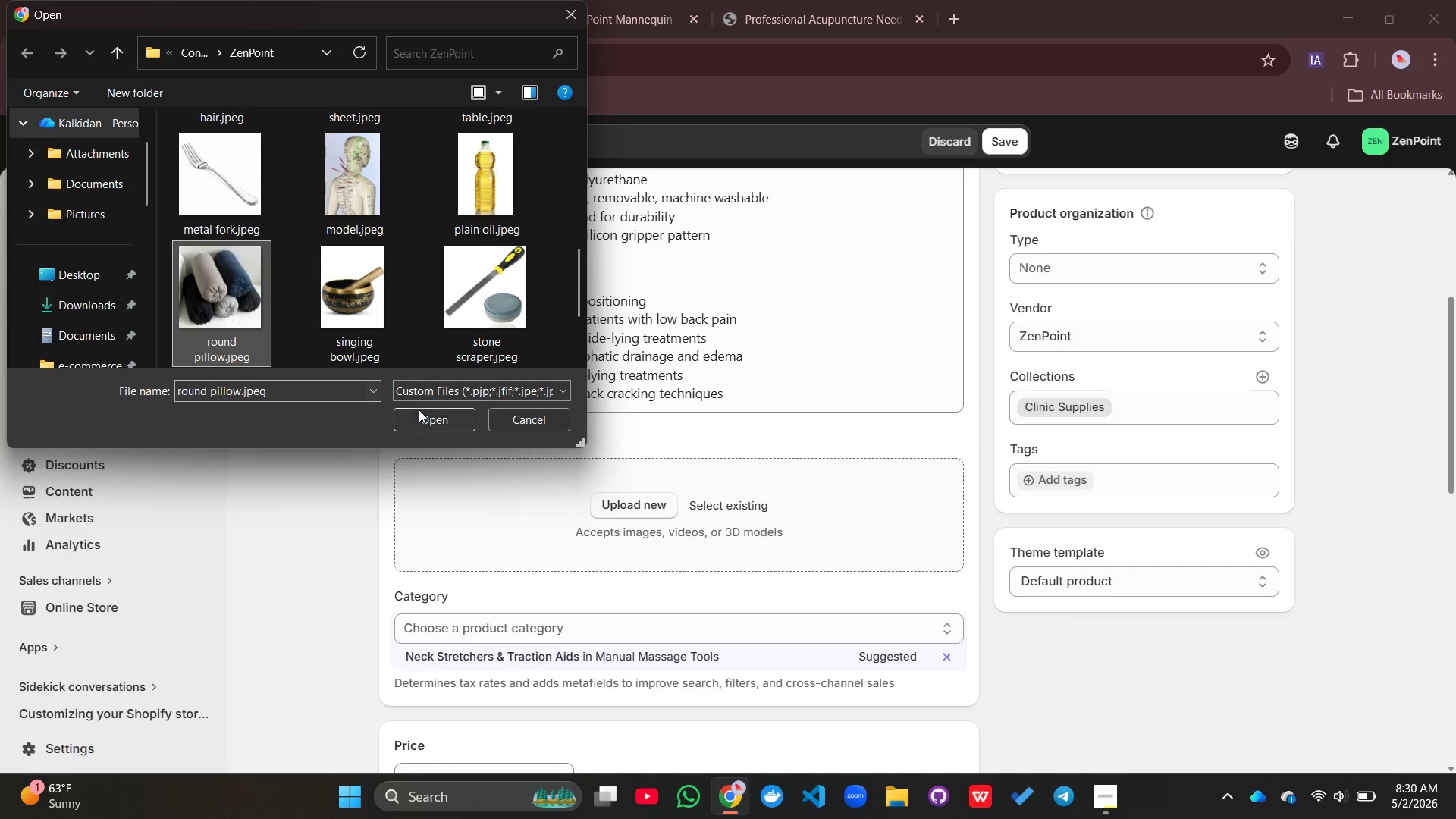 
left_click([419, 410])
 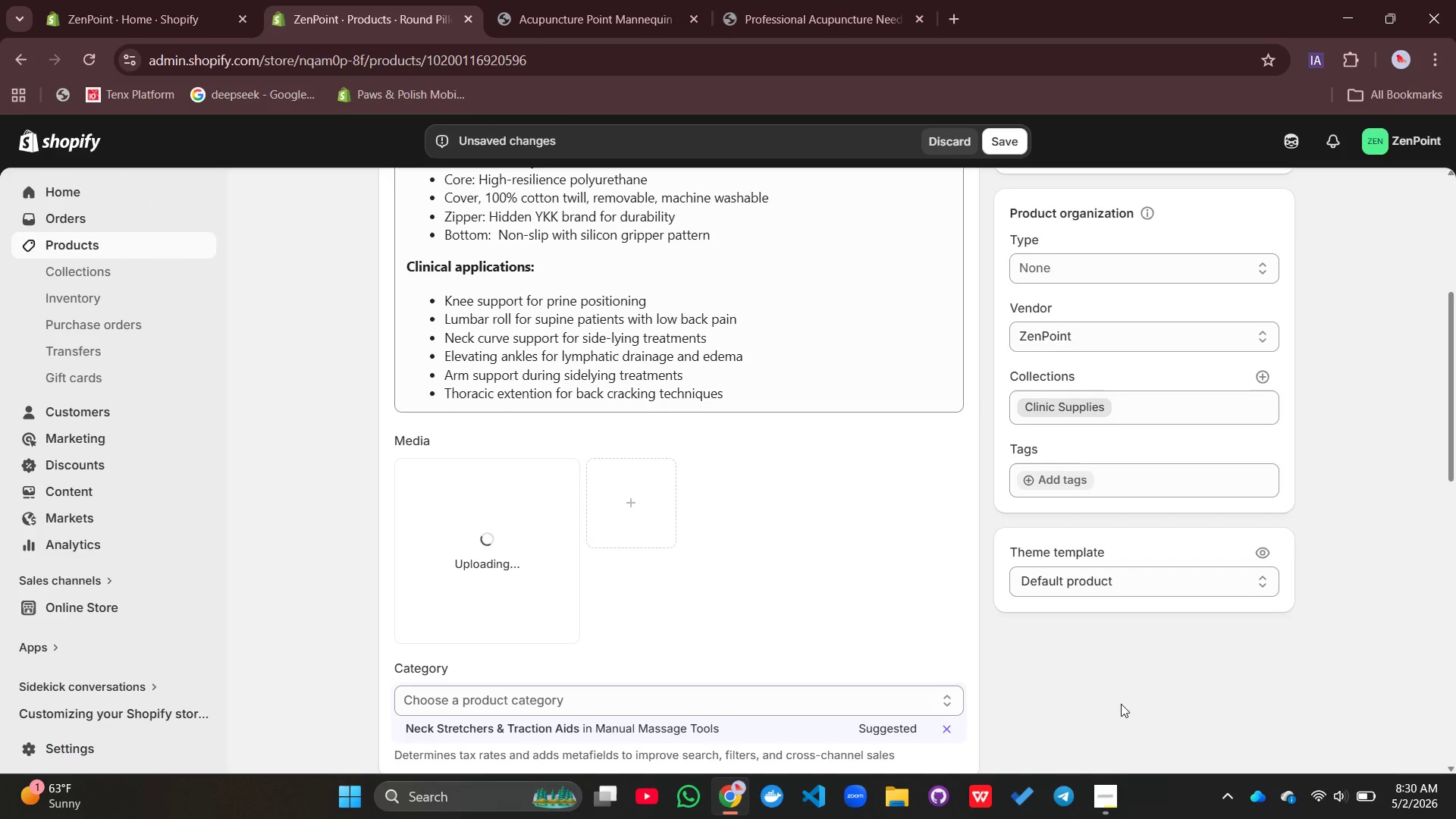 
left_click([1105, 782])